 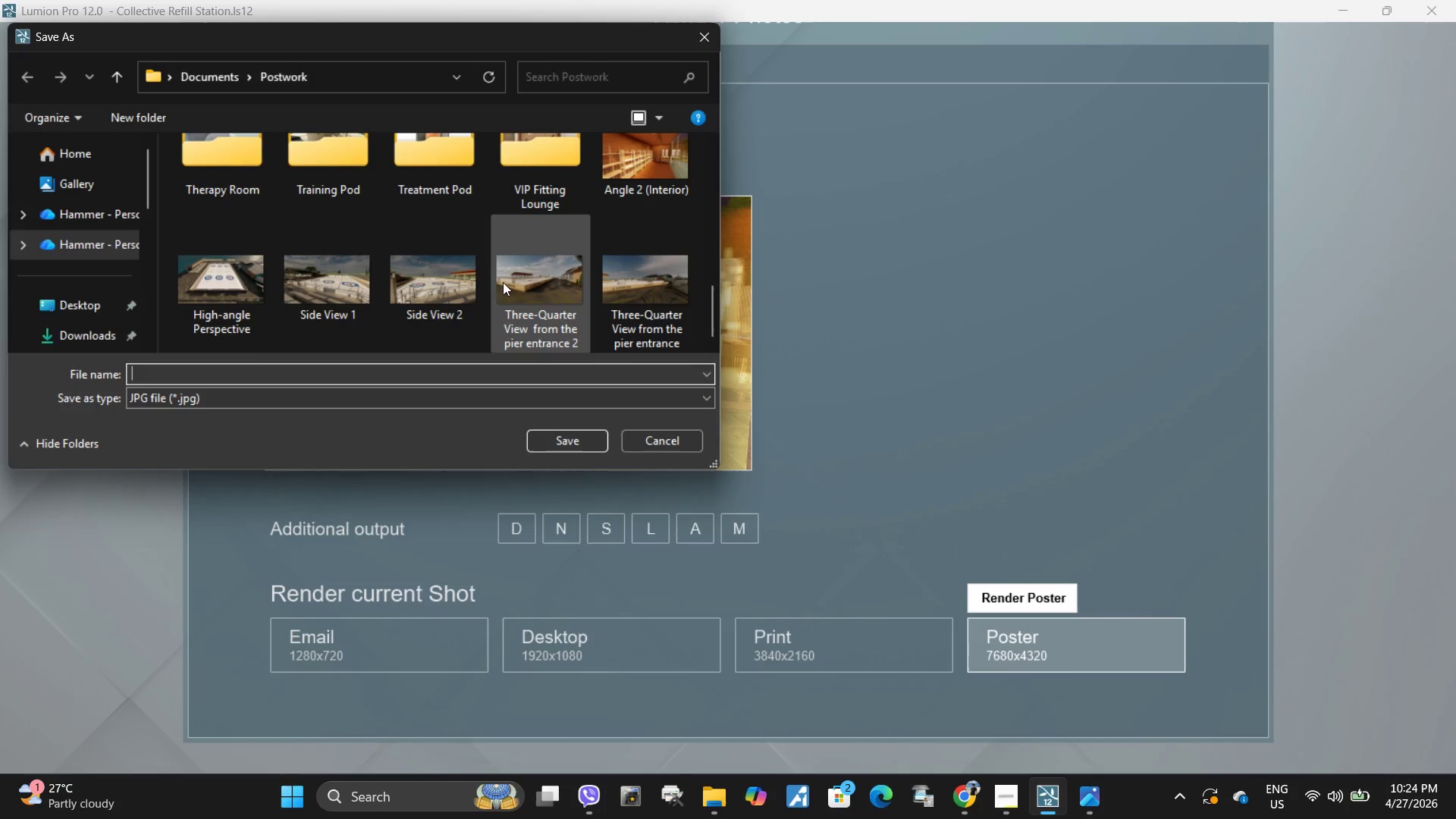 
left_click([625, 186])
 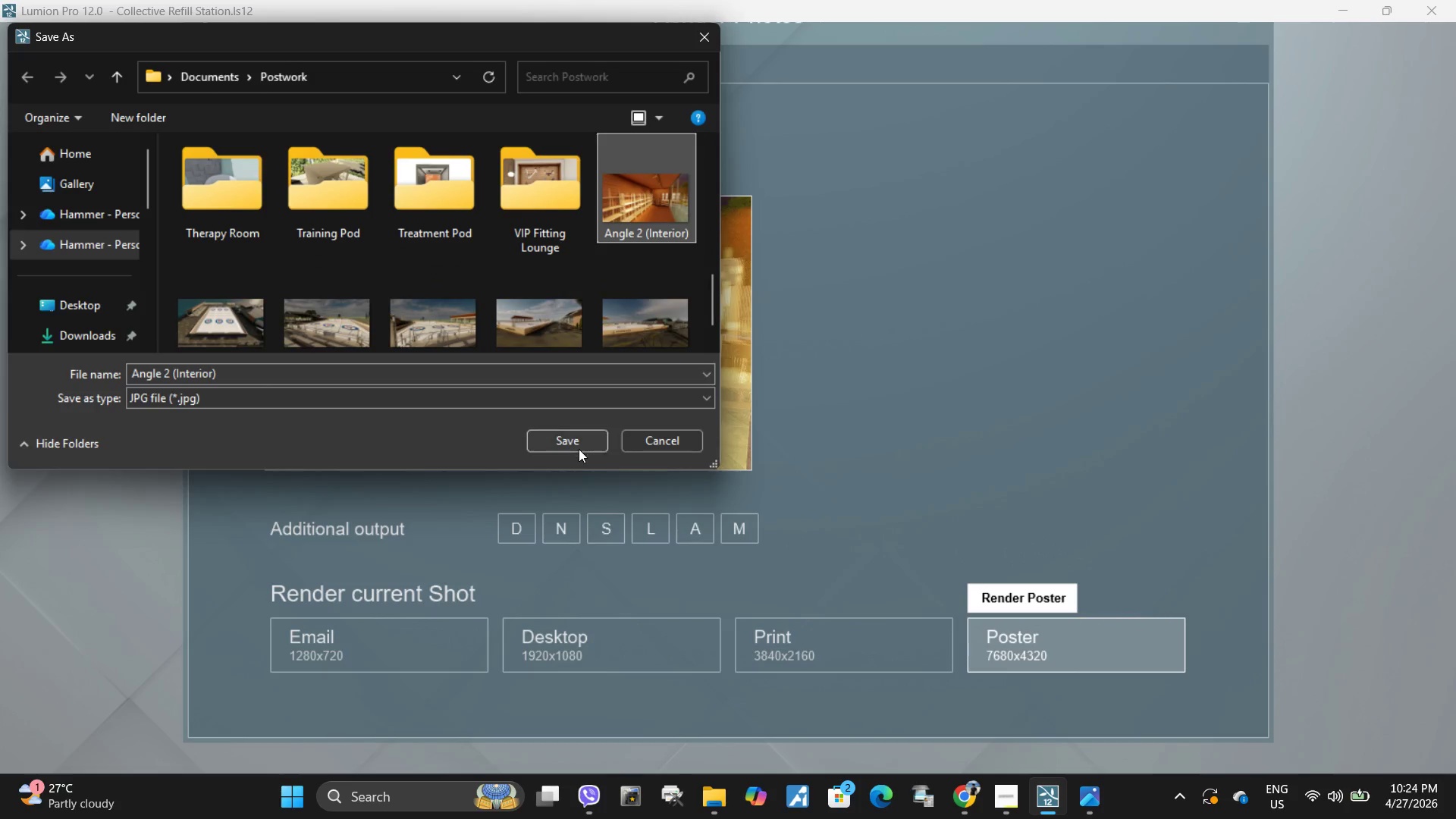 
left_click([579, 446])
 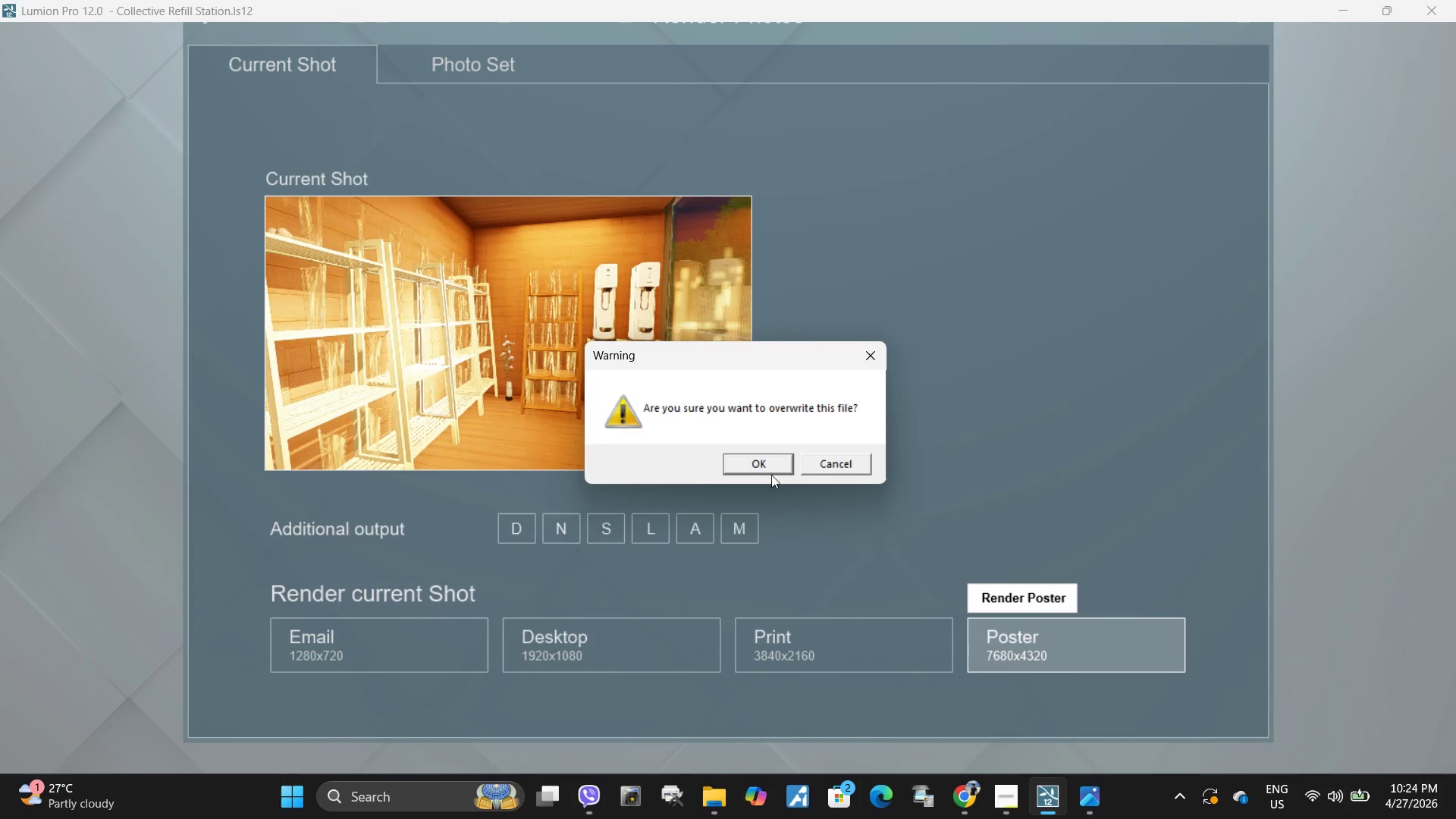 
left_click([774, 458])
 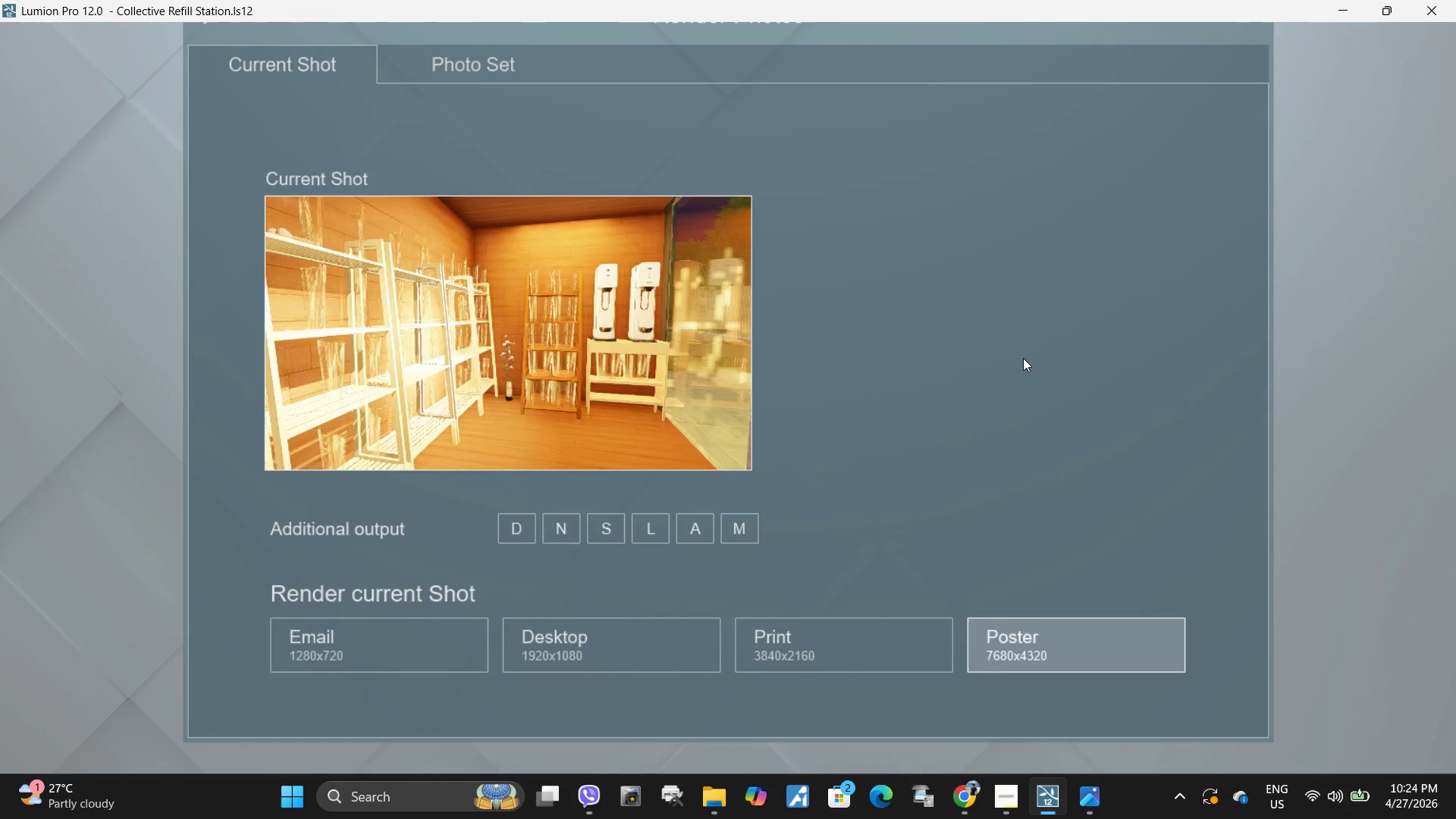 
wait(5.61)
 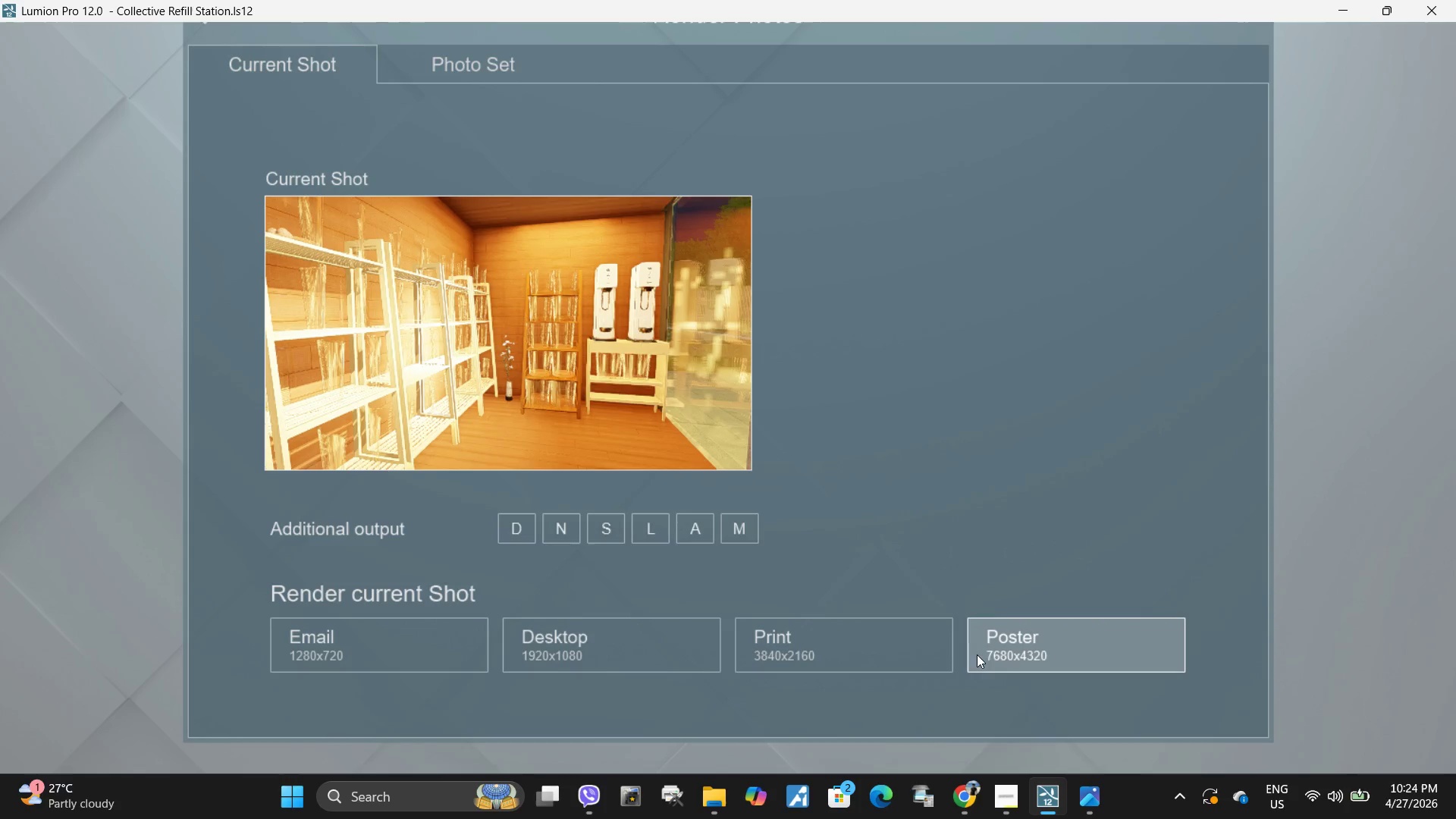 
left_click([1200, 57])
 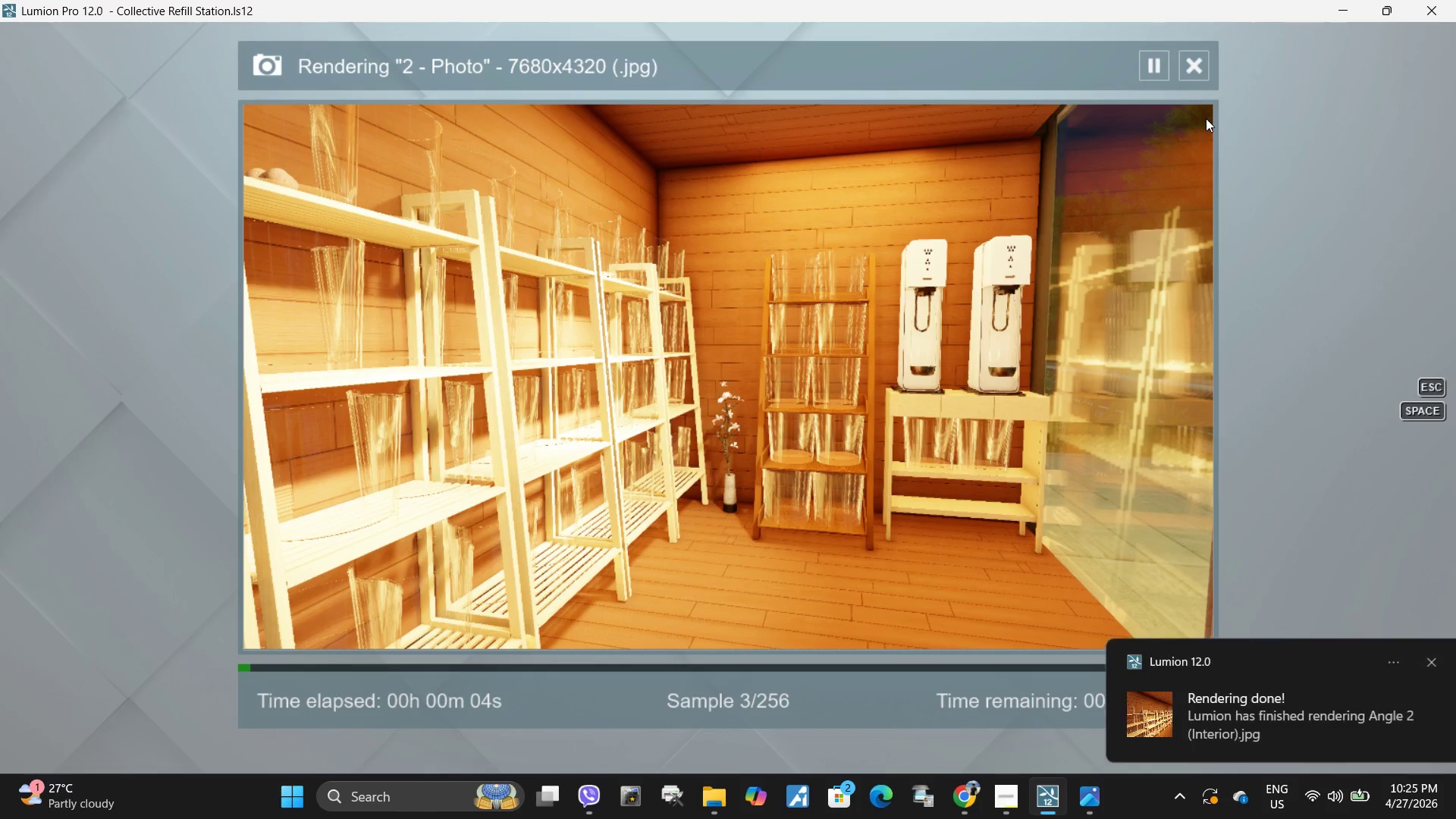 
left_click([1414, 664])
 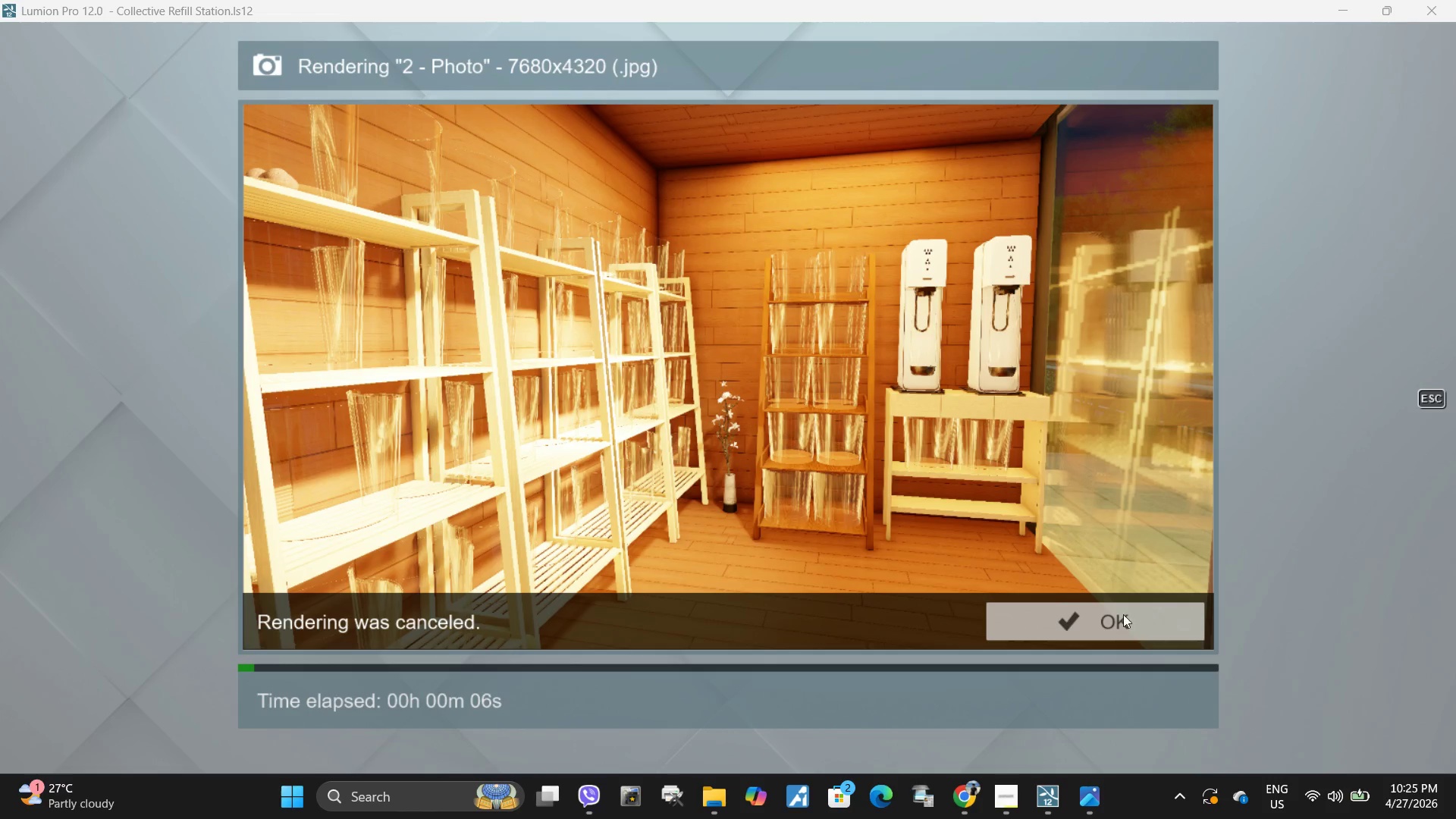 
left_click([1119, 614])
 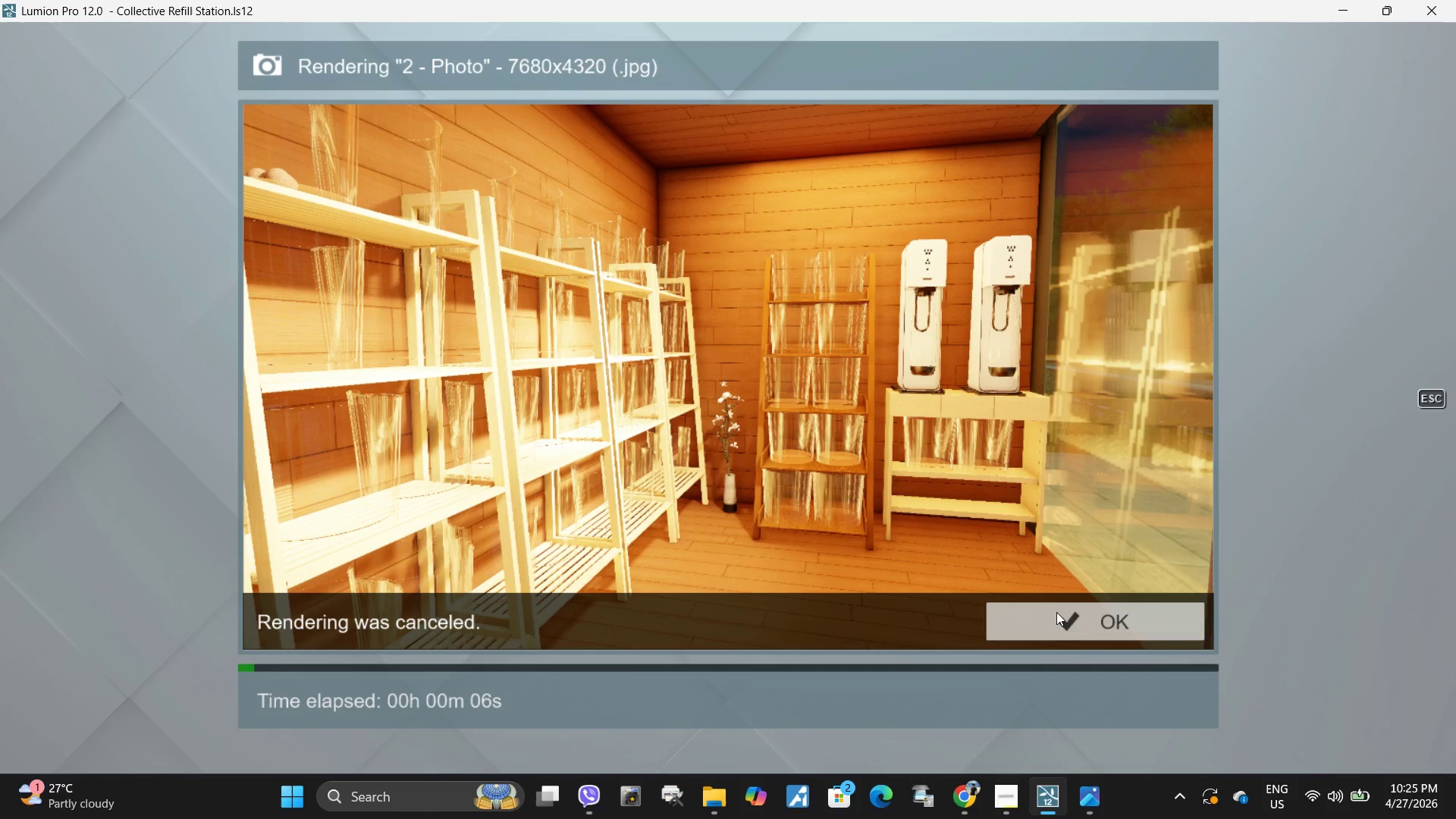 
left_click([1076, 630])
 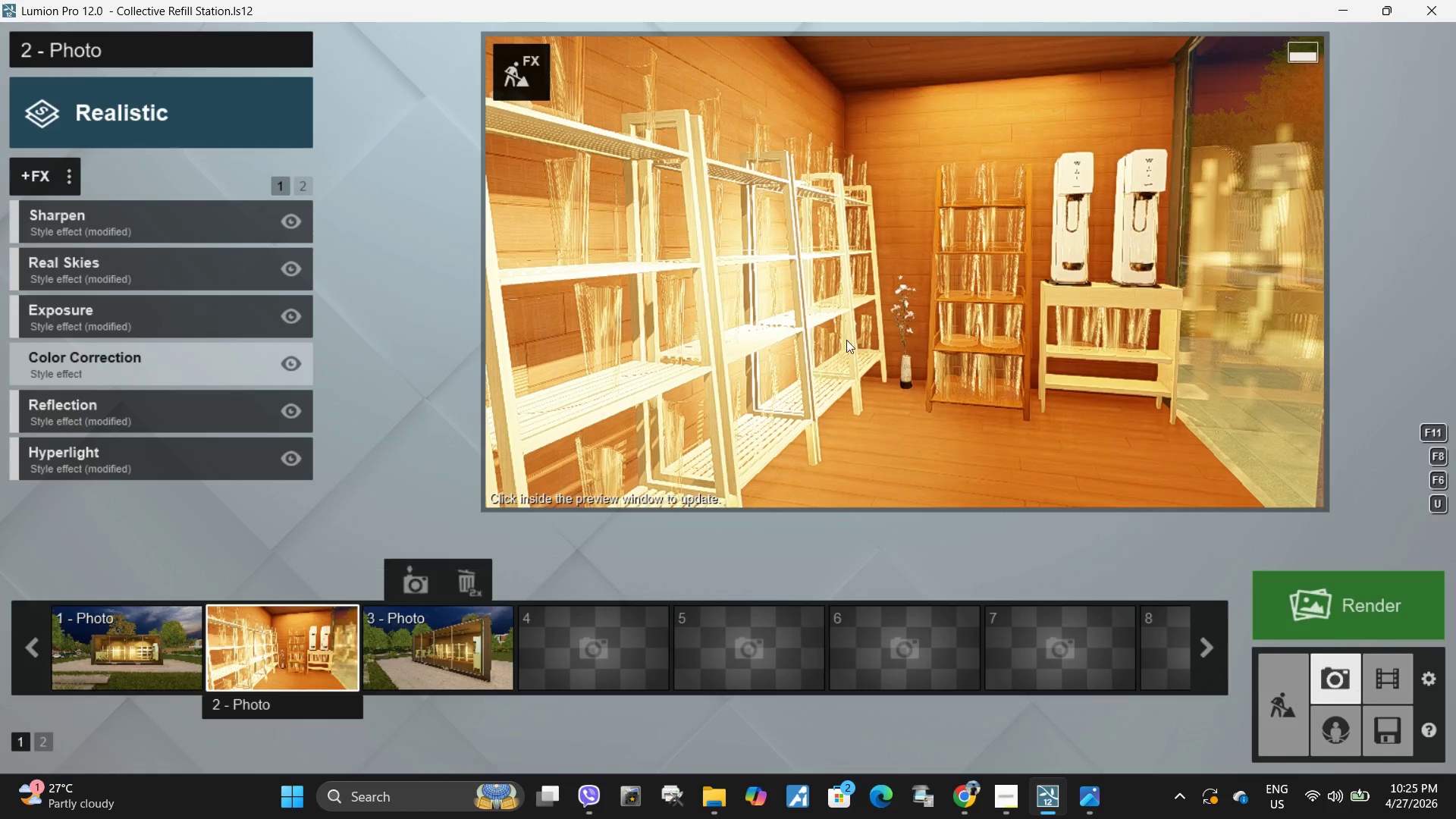 
left_click([991, 403])
 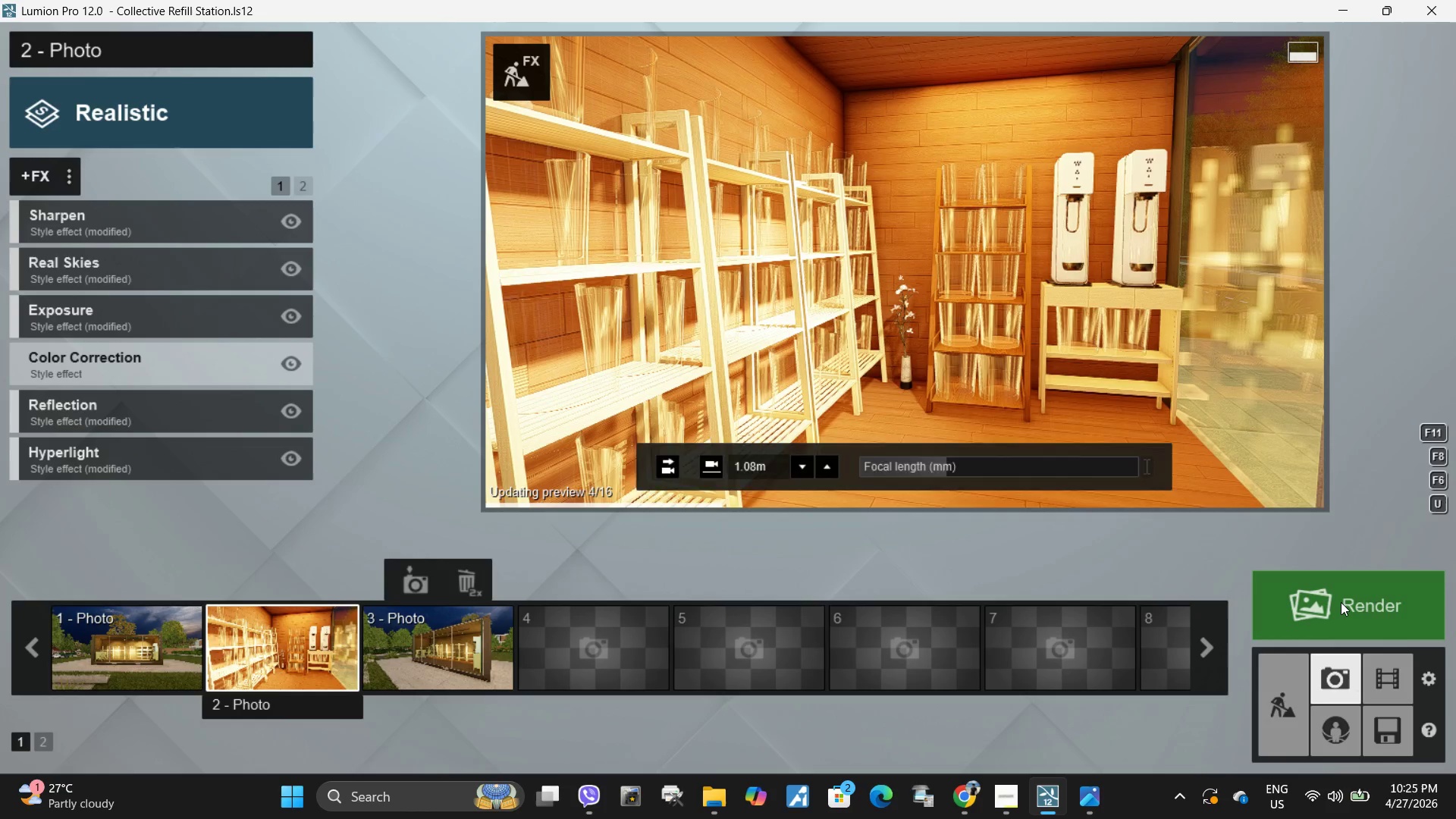 
left_click([1341, 602])
 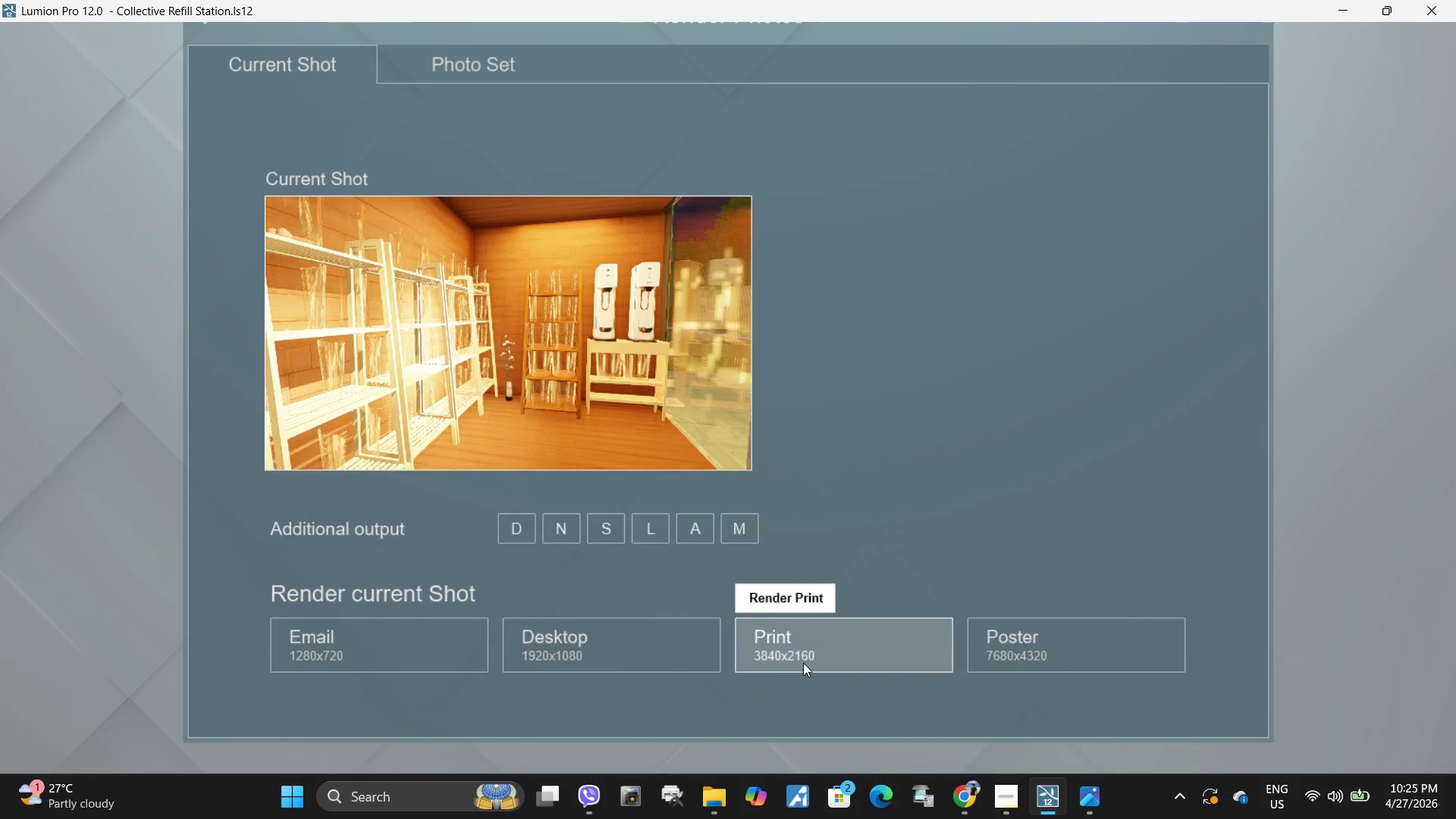 
left_click([803, 663])
 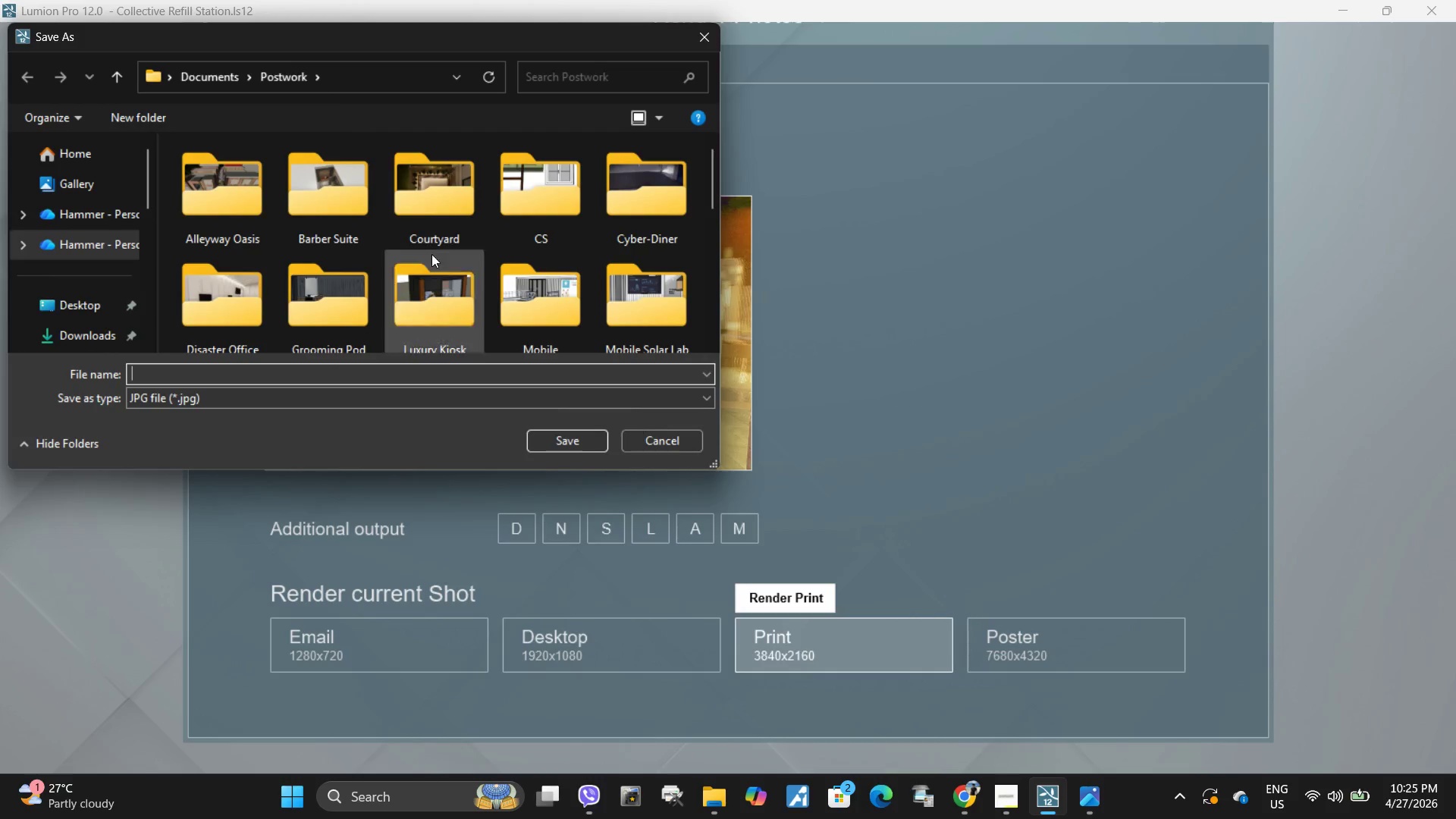 
scroll: coordinate [488, 271], scroll_direction: down, amount: 10.0
 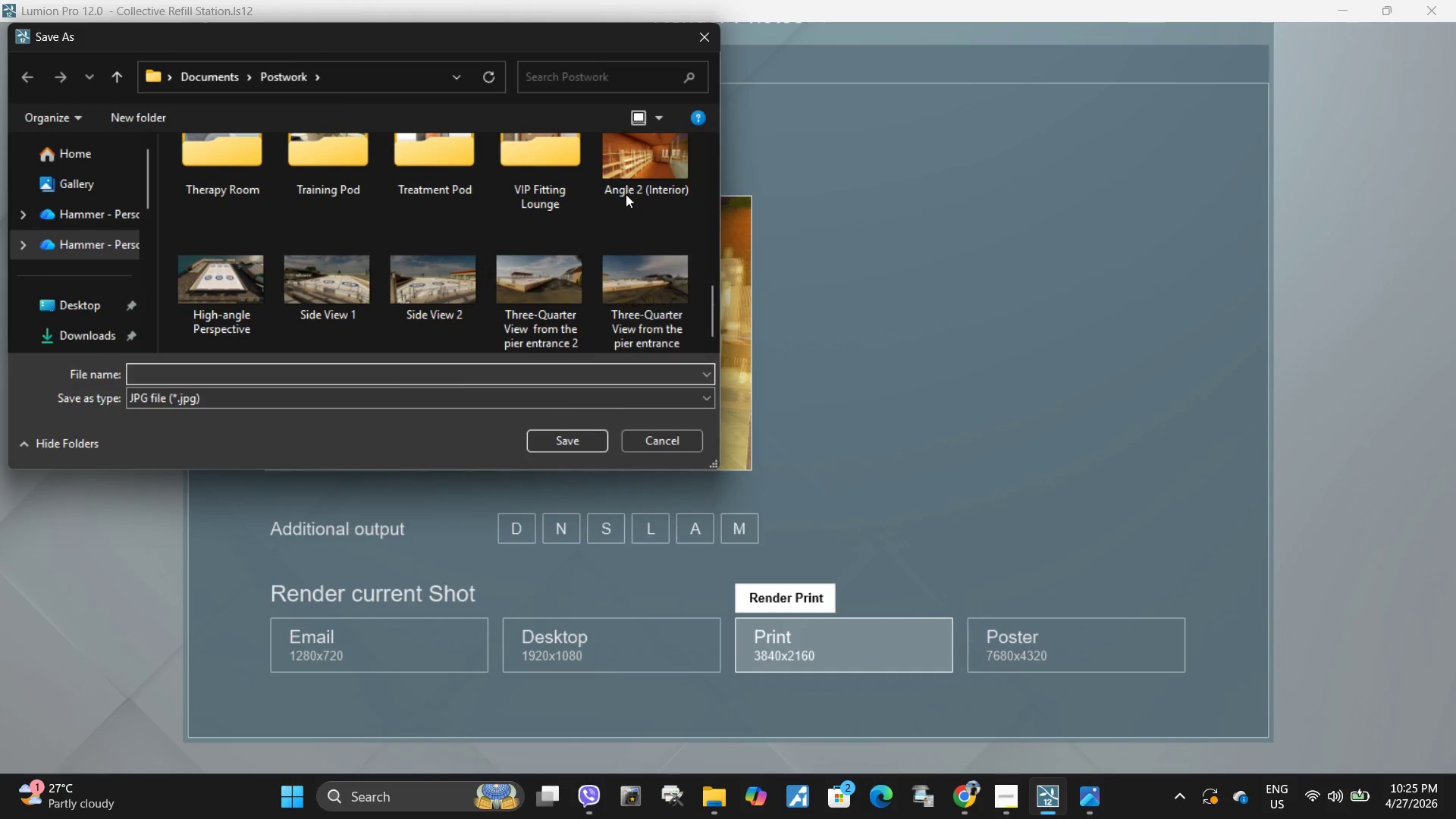 
left_click([626, 177])
 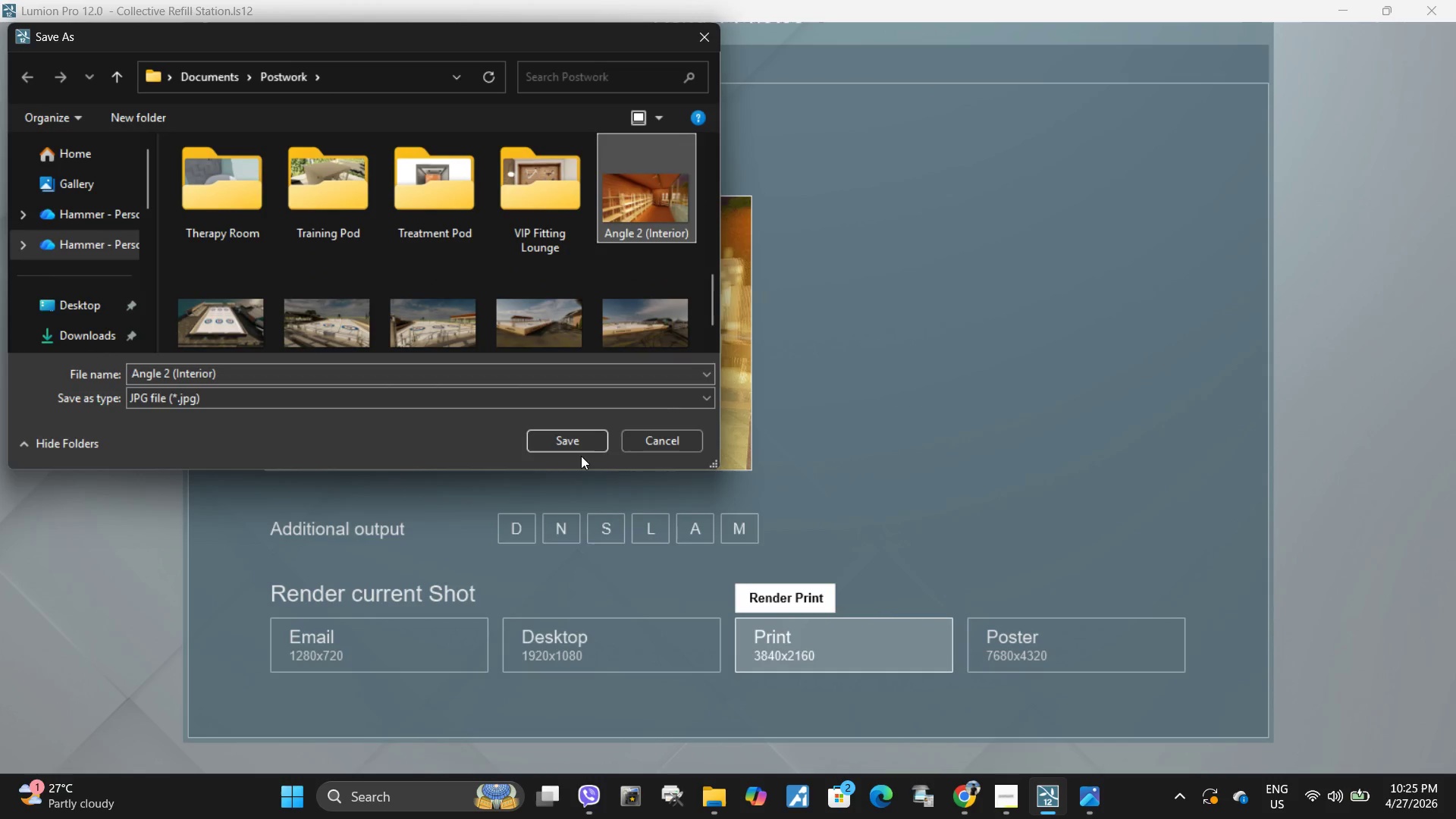 
left_click([580, 445])
 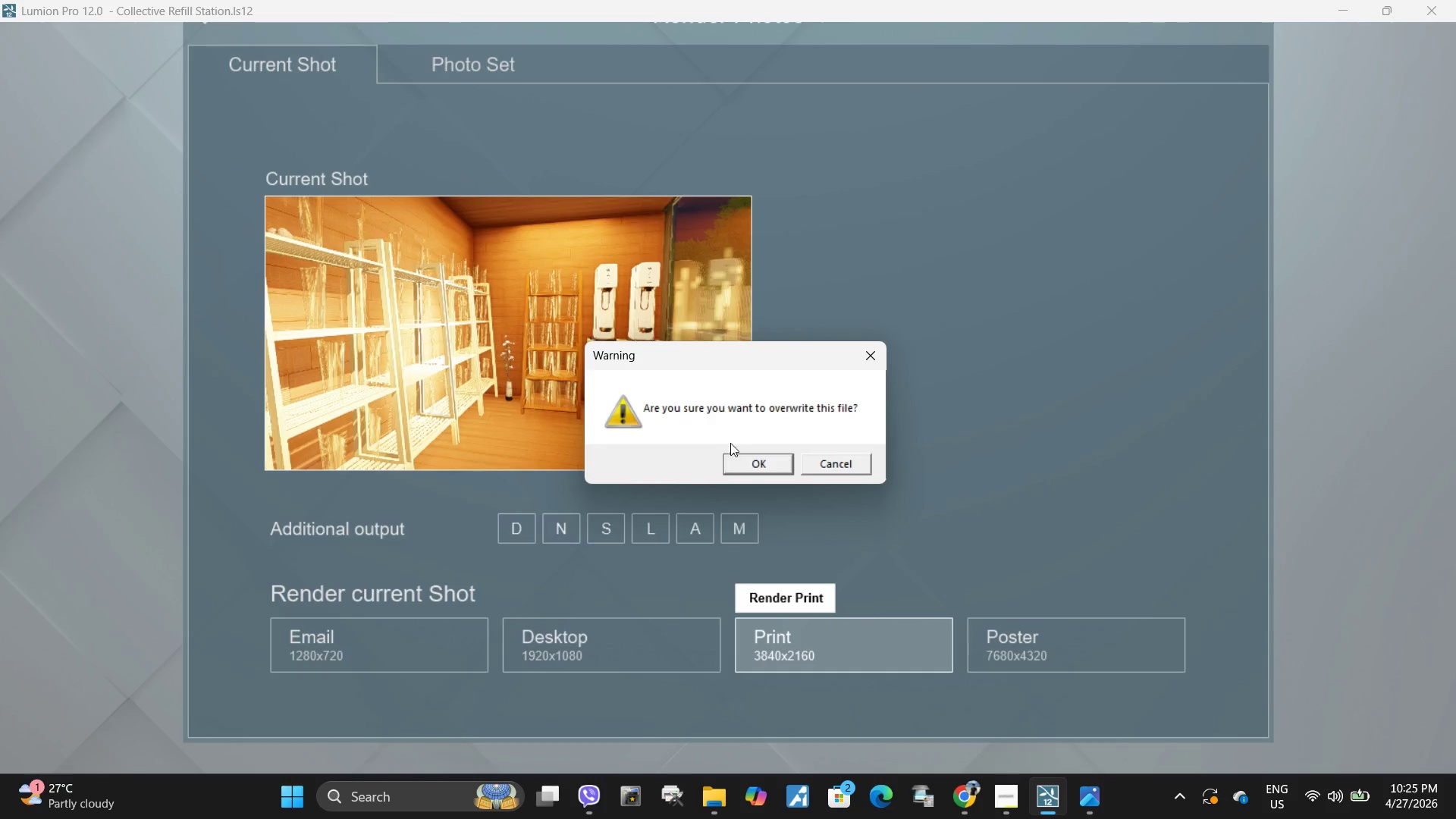 
left_click([748, 463])
 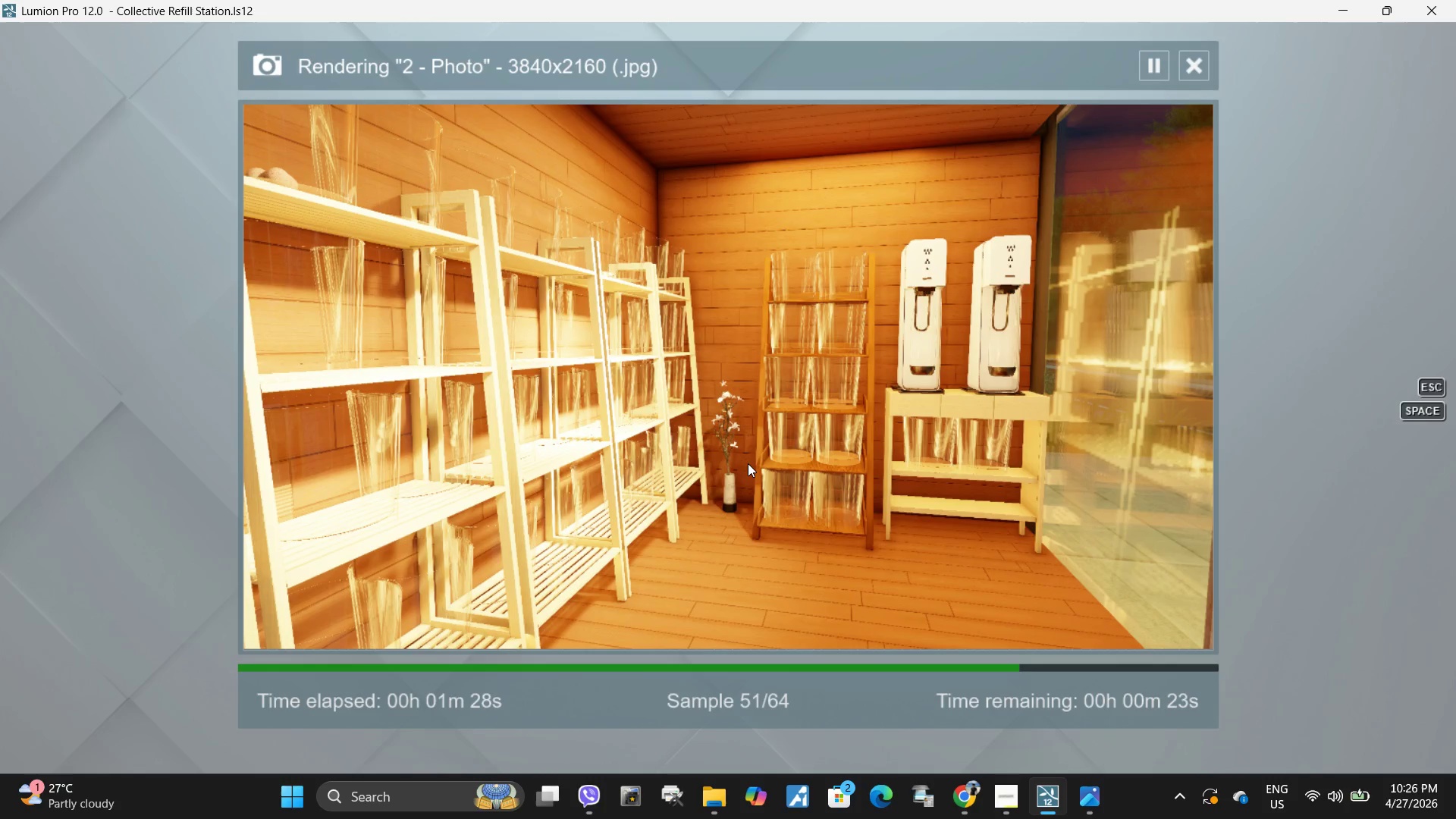 
wait(98.25)
 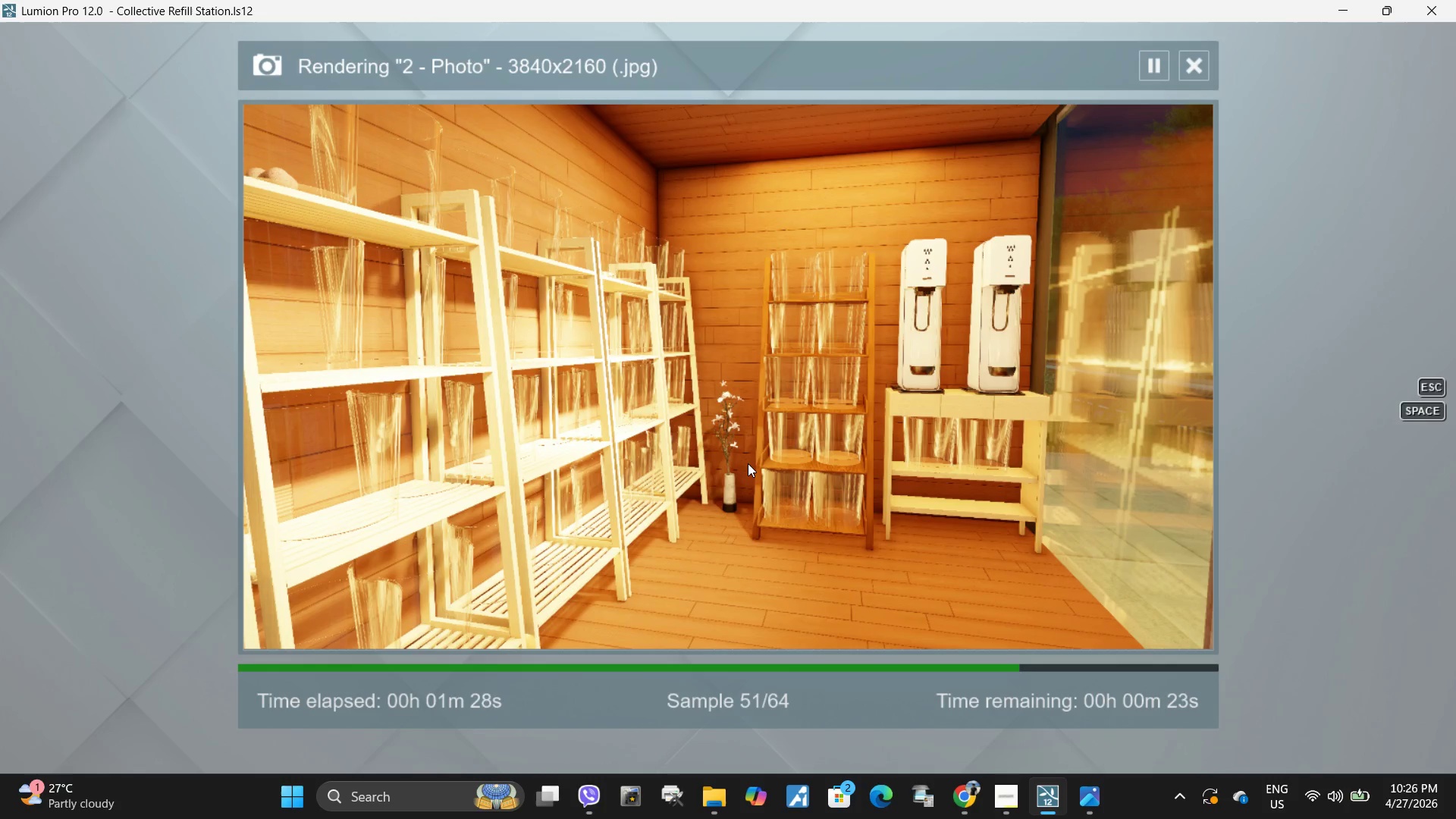 
right_click([748, 463])
 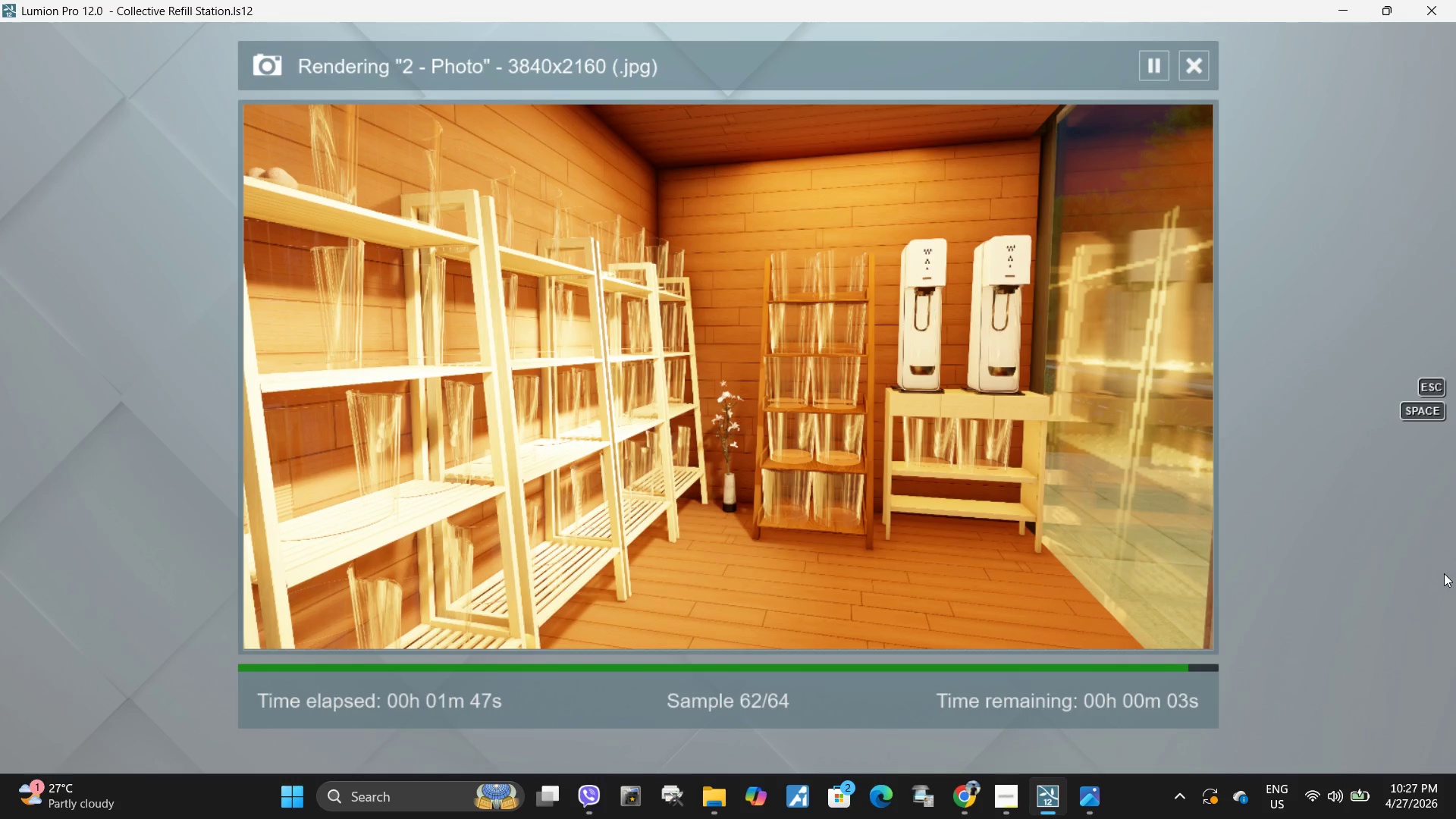 
wait(17.25)
 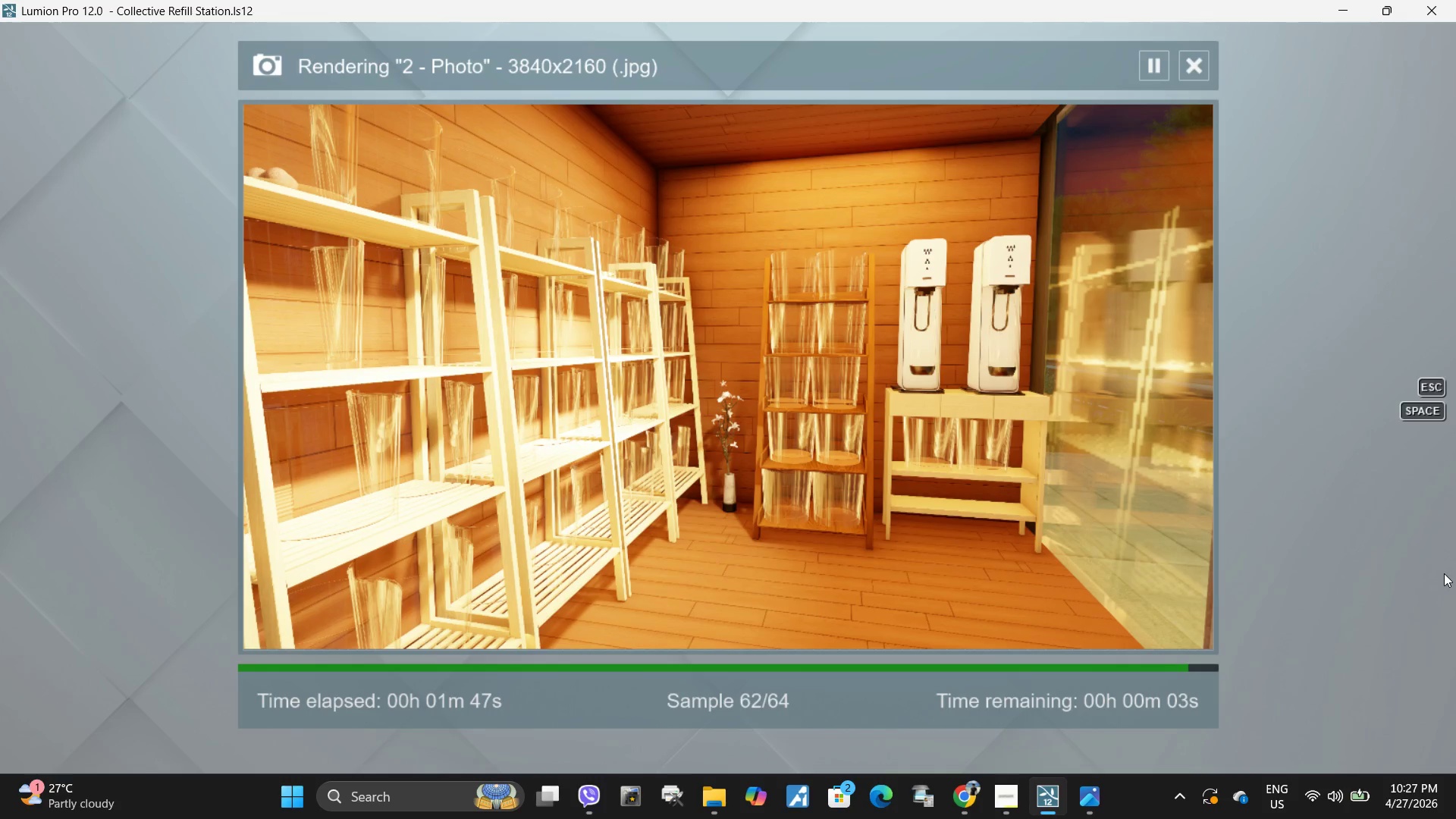 
left_click([1080, 622])
 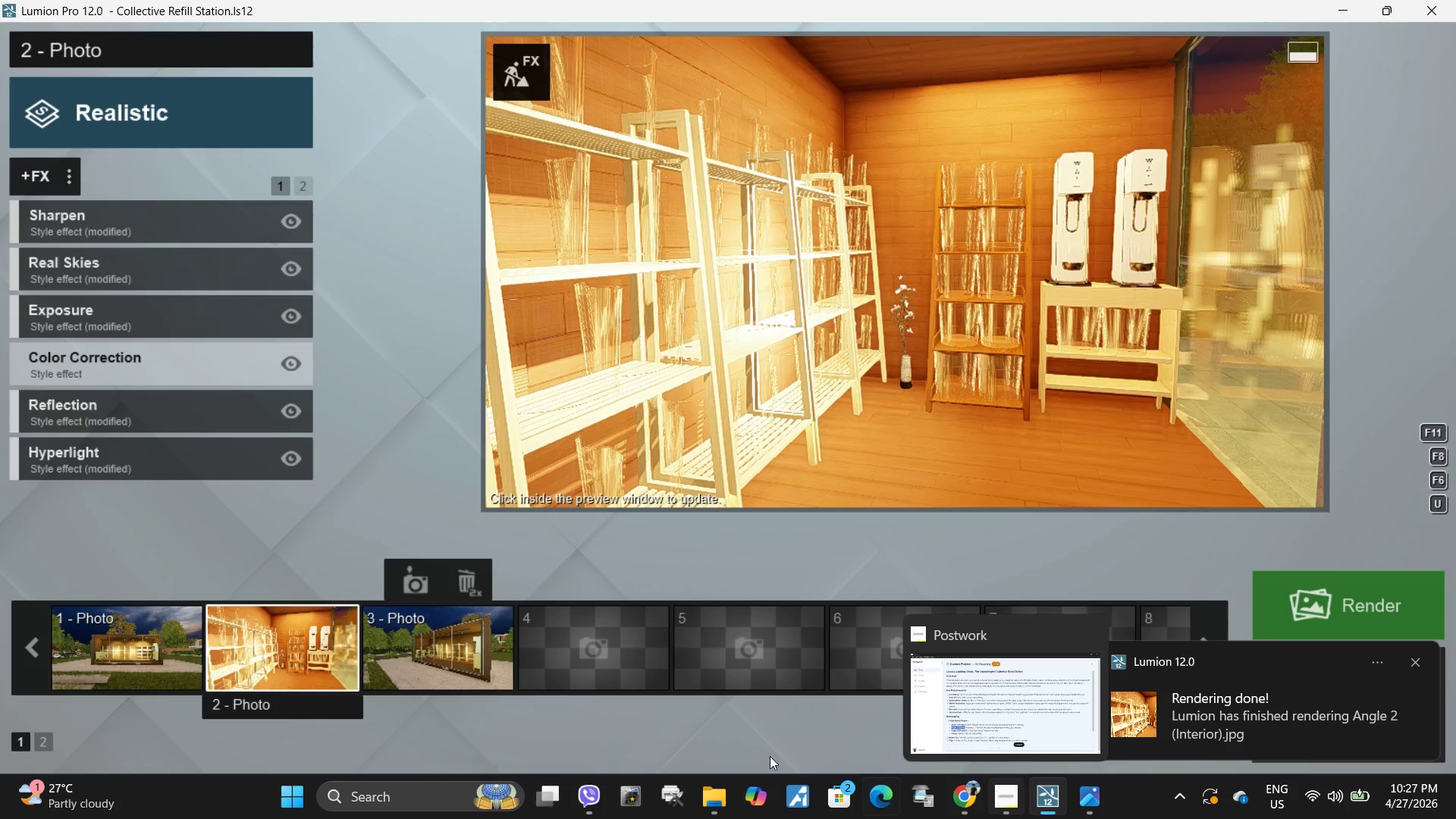 
left_click([147, 645])
 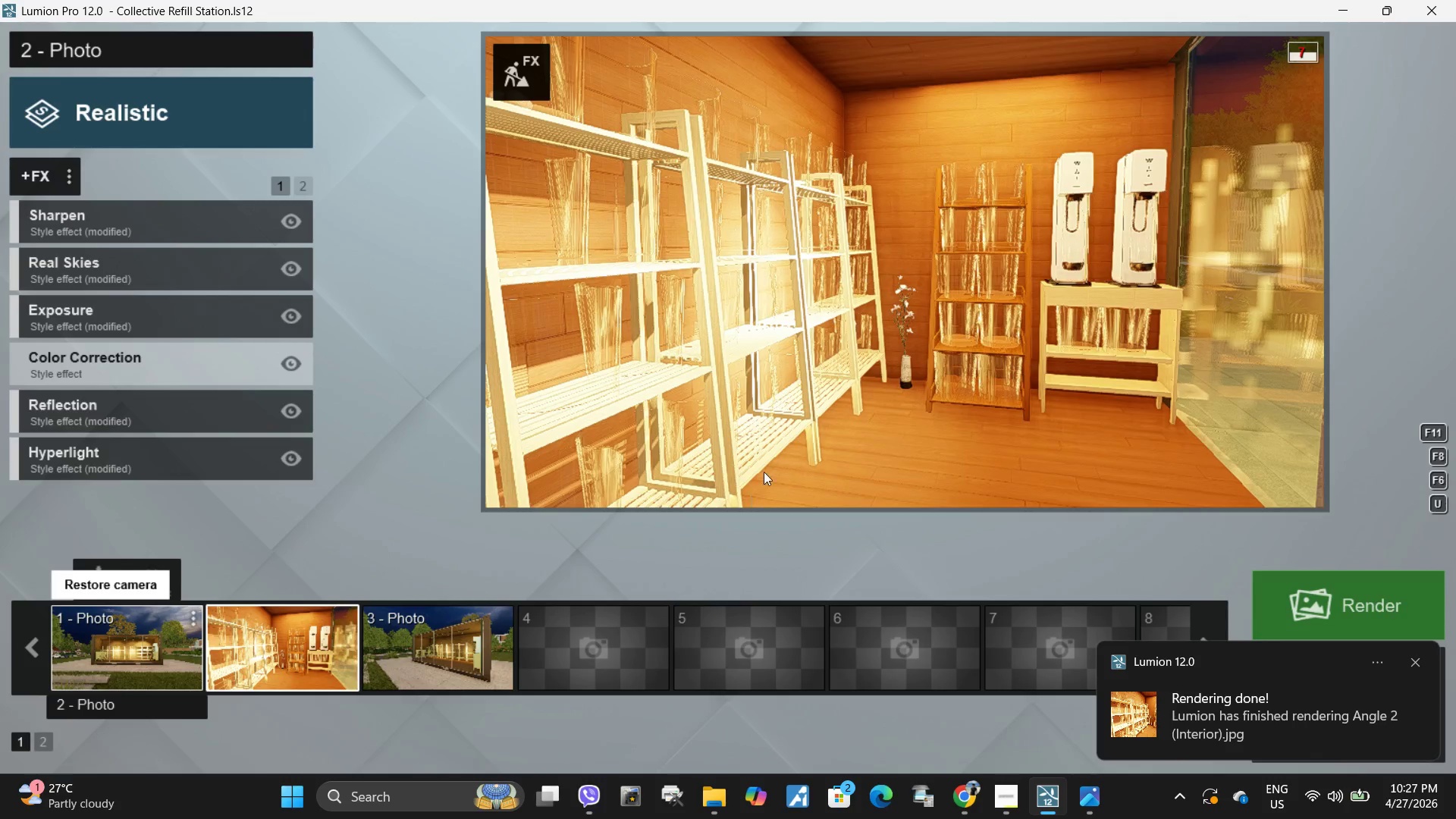 
left_click([839, 347])
 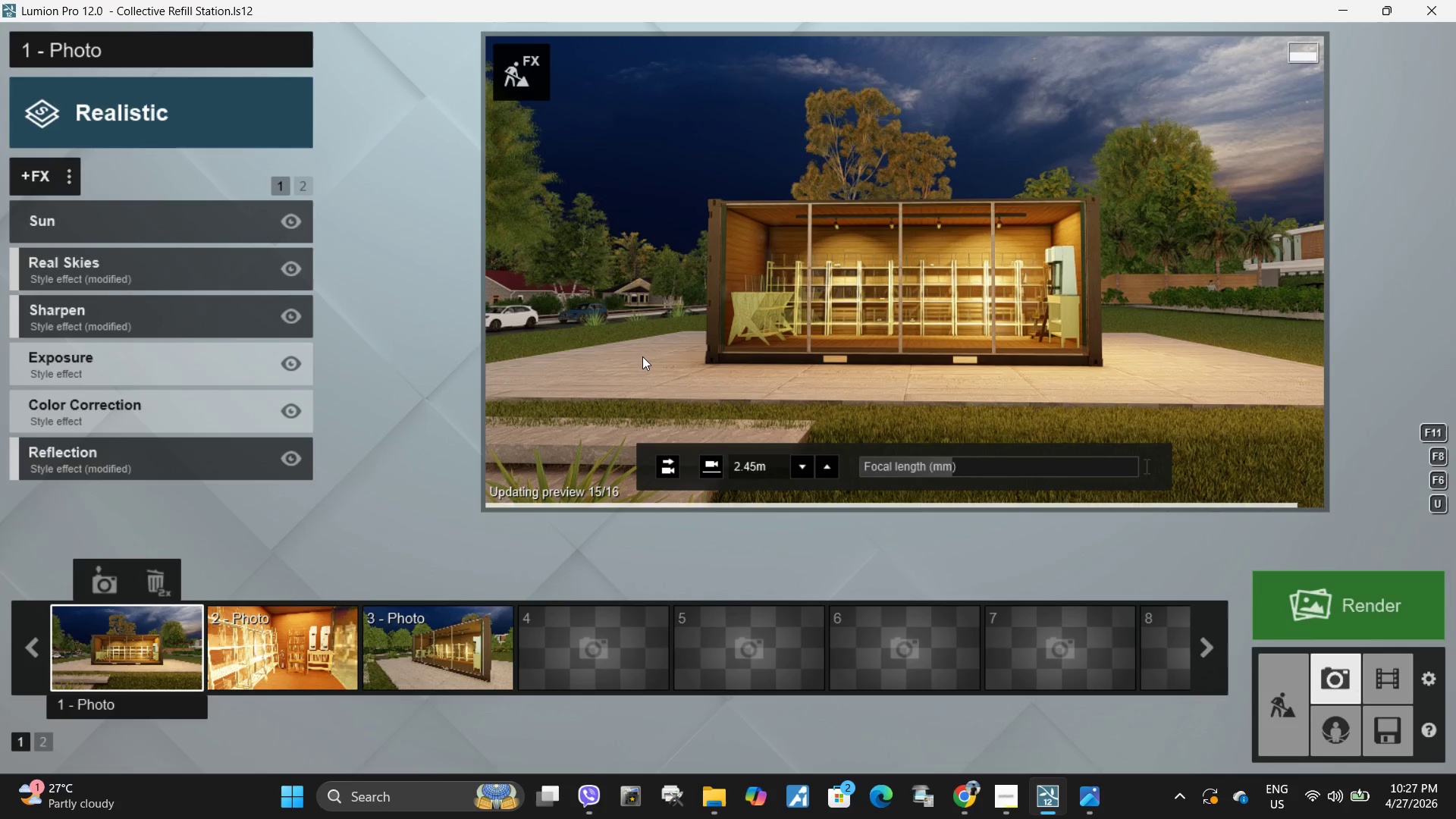 
left_click([516, 79])
 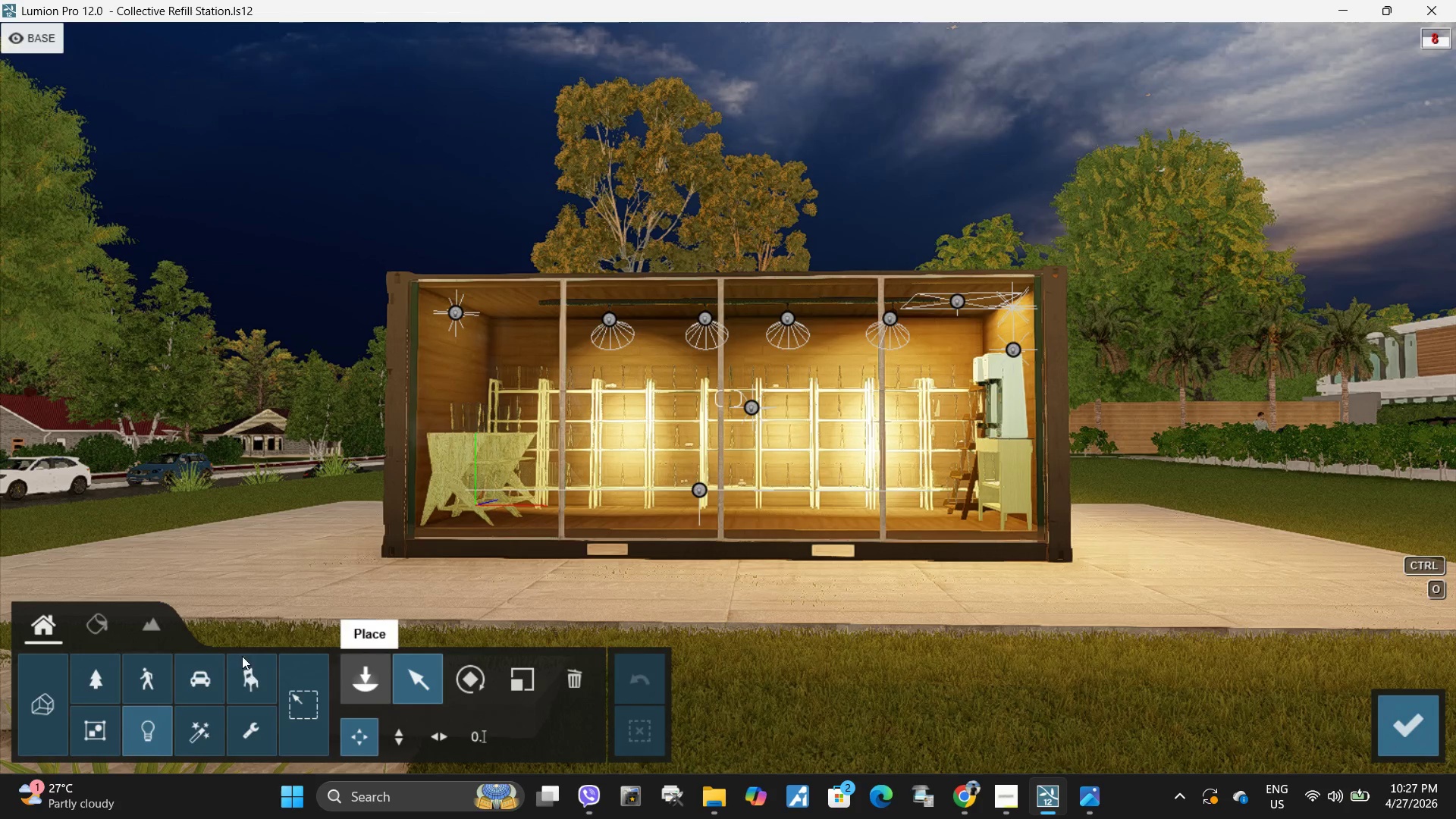 
left_click([458, 309])
 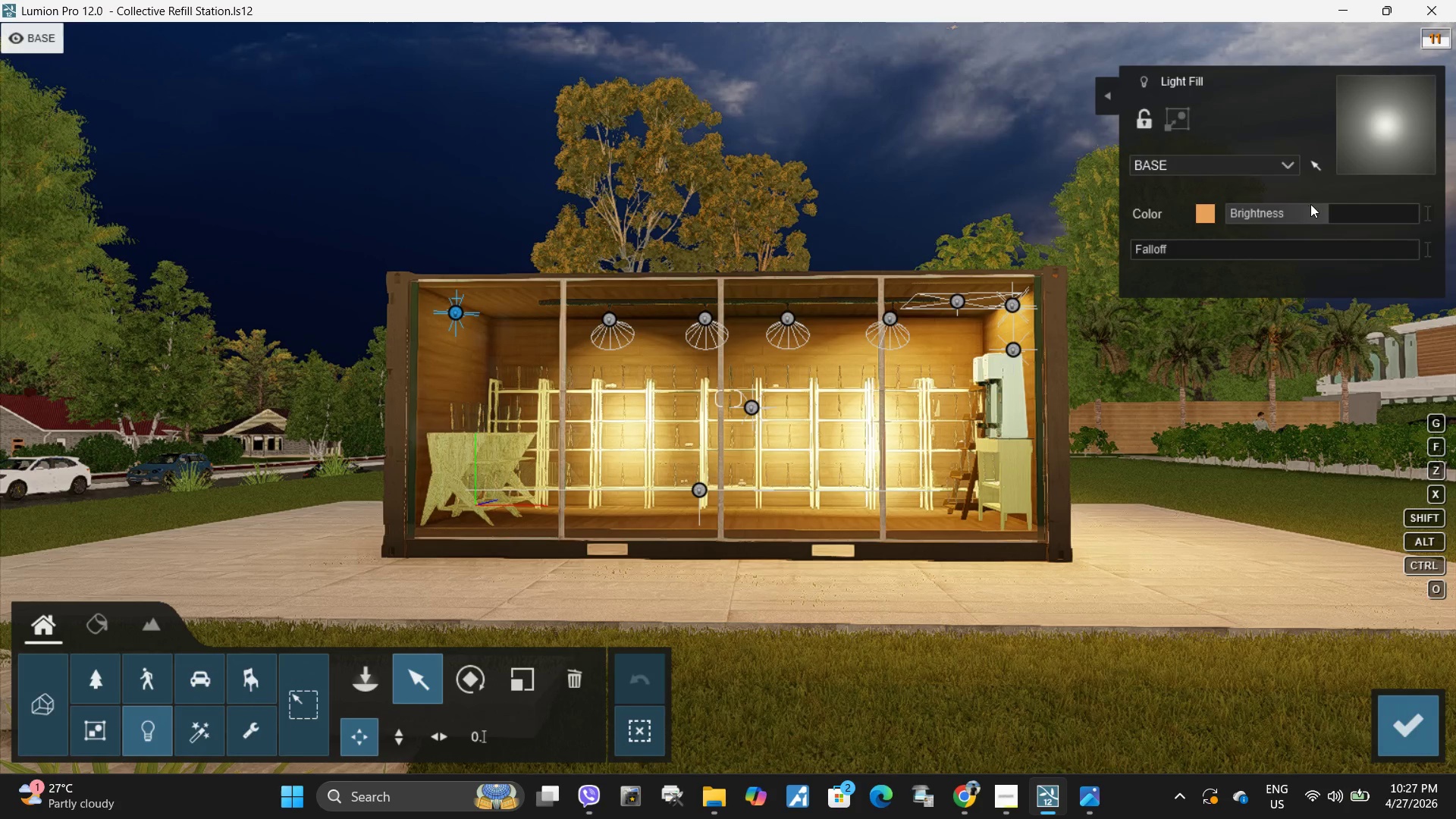 
left_click_drag(start_coordinate=[1326, 209], to_coordinate=[1335, 212])
 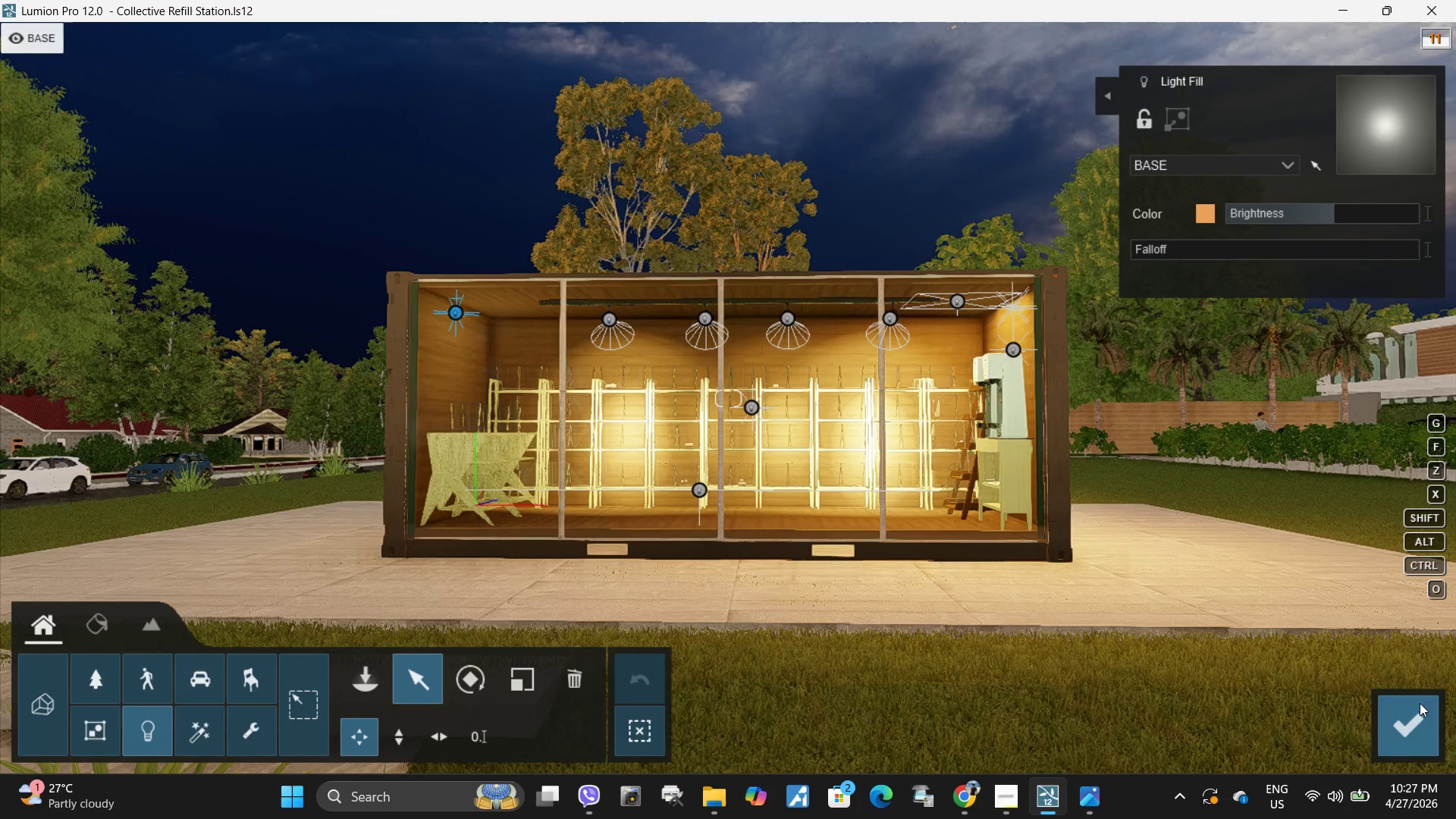 
left_click([1410, 705])
 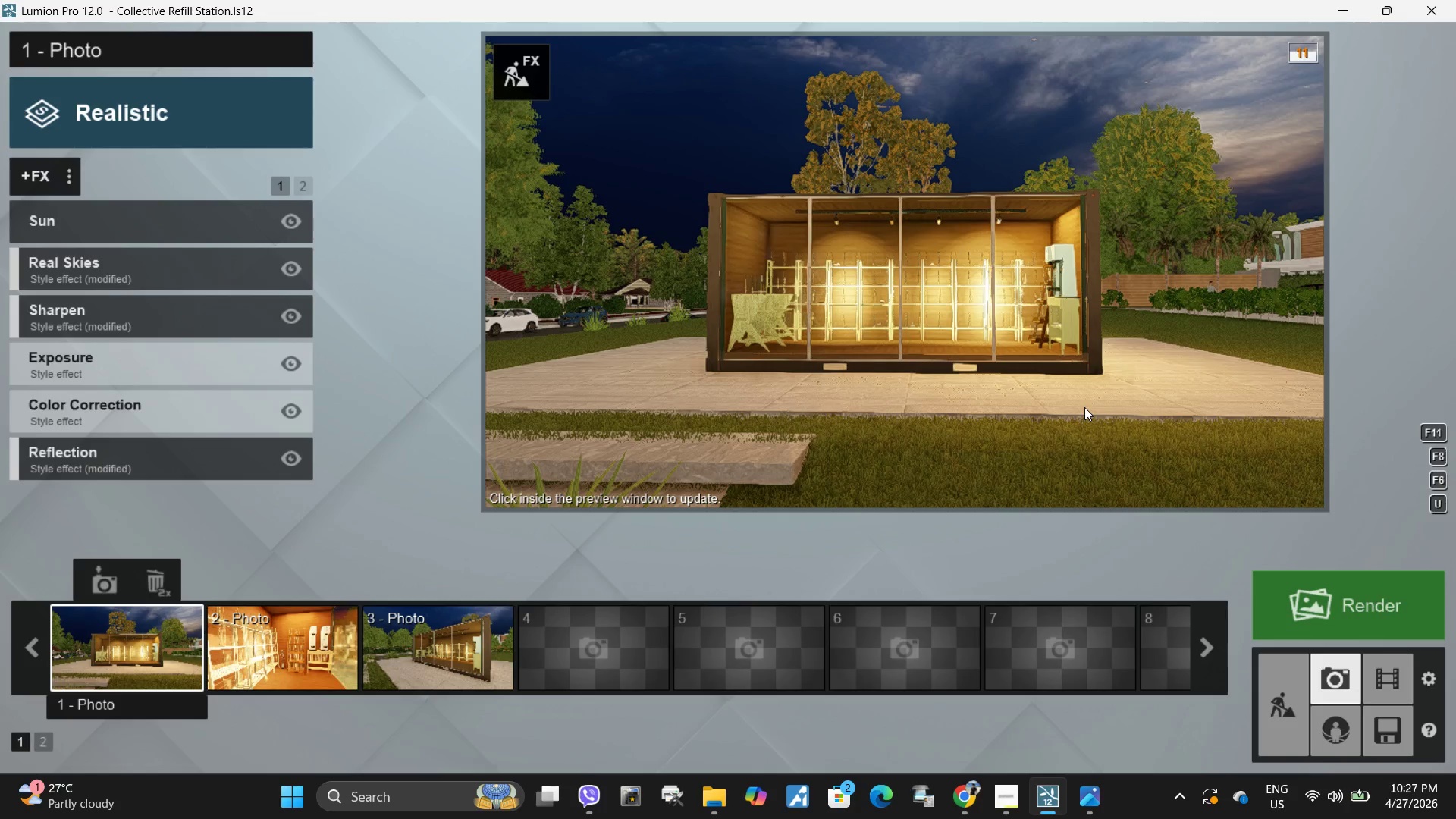 
hold_key(key=W, duration=1.83)
 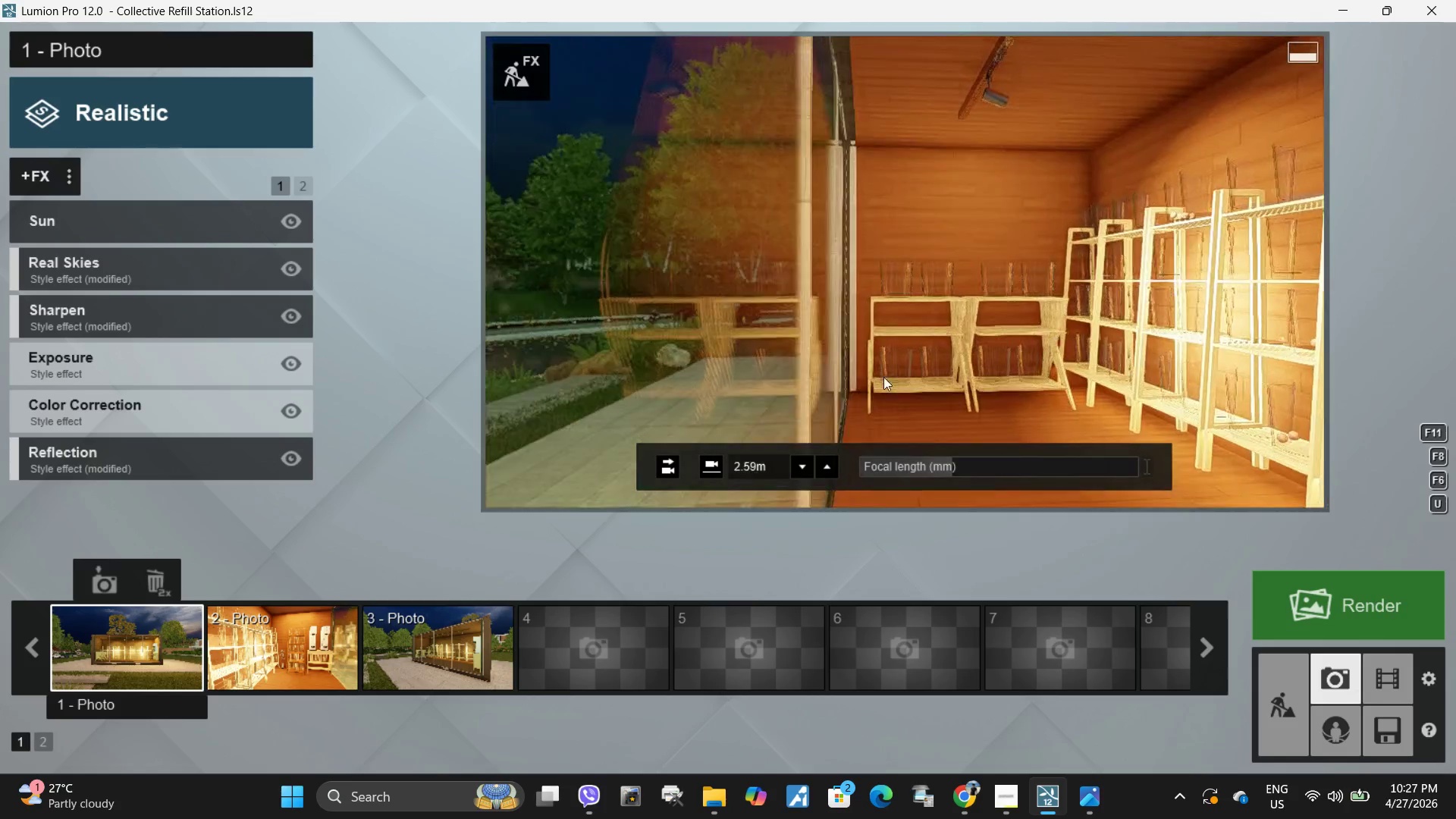 
hold_key(key=D, duration=0.75)
 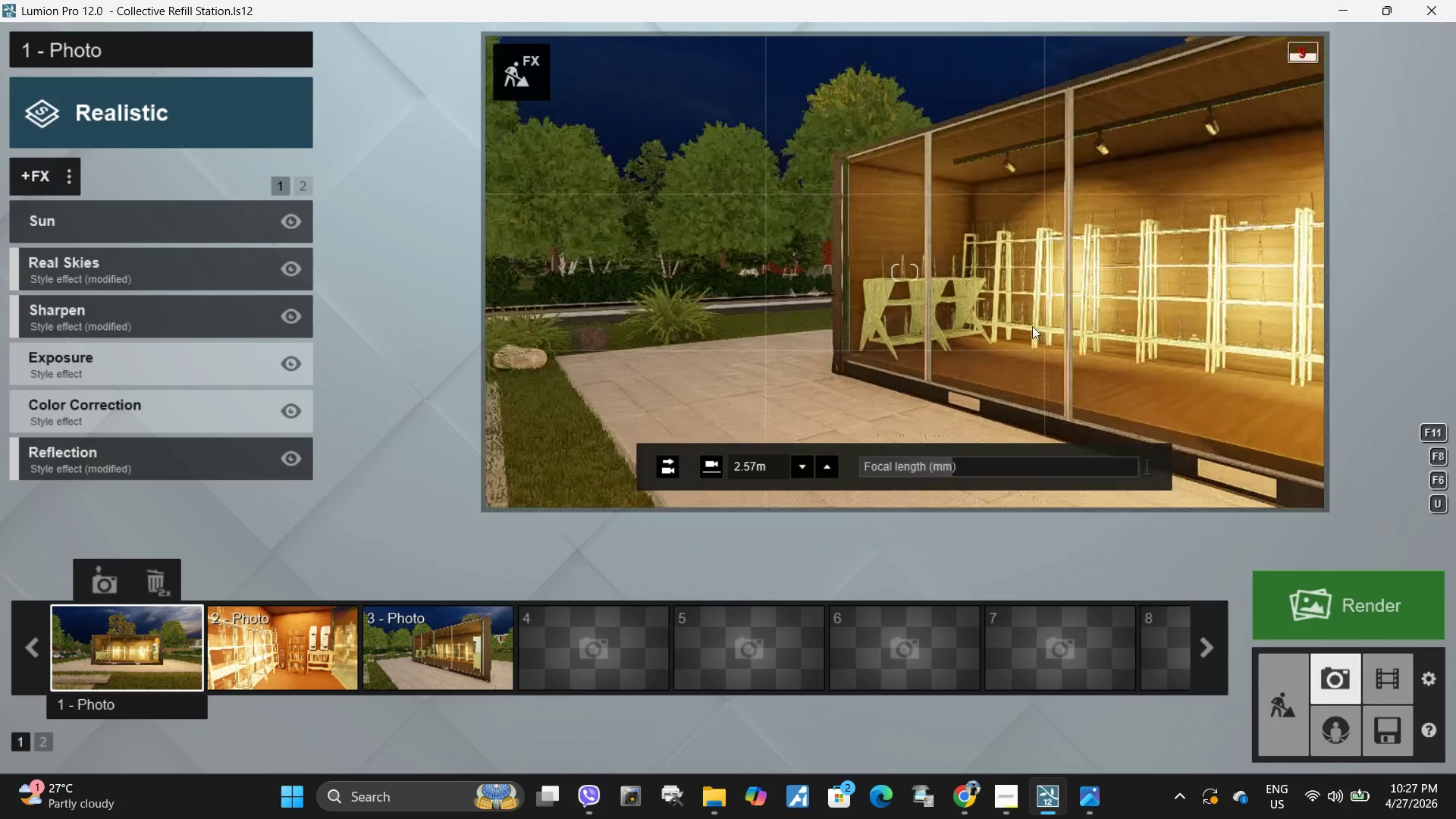 
hold_key(key=D, duration=0.89)
 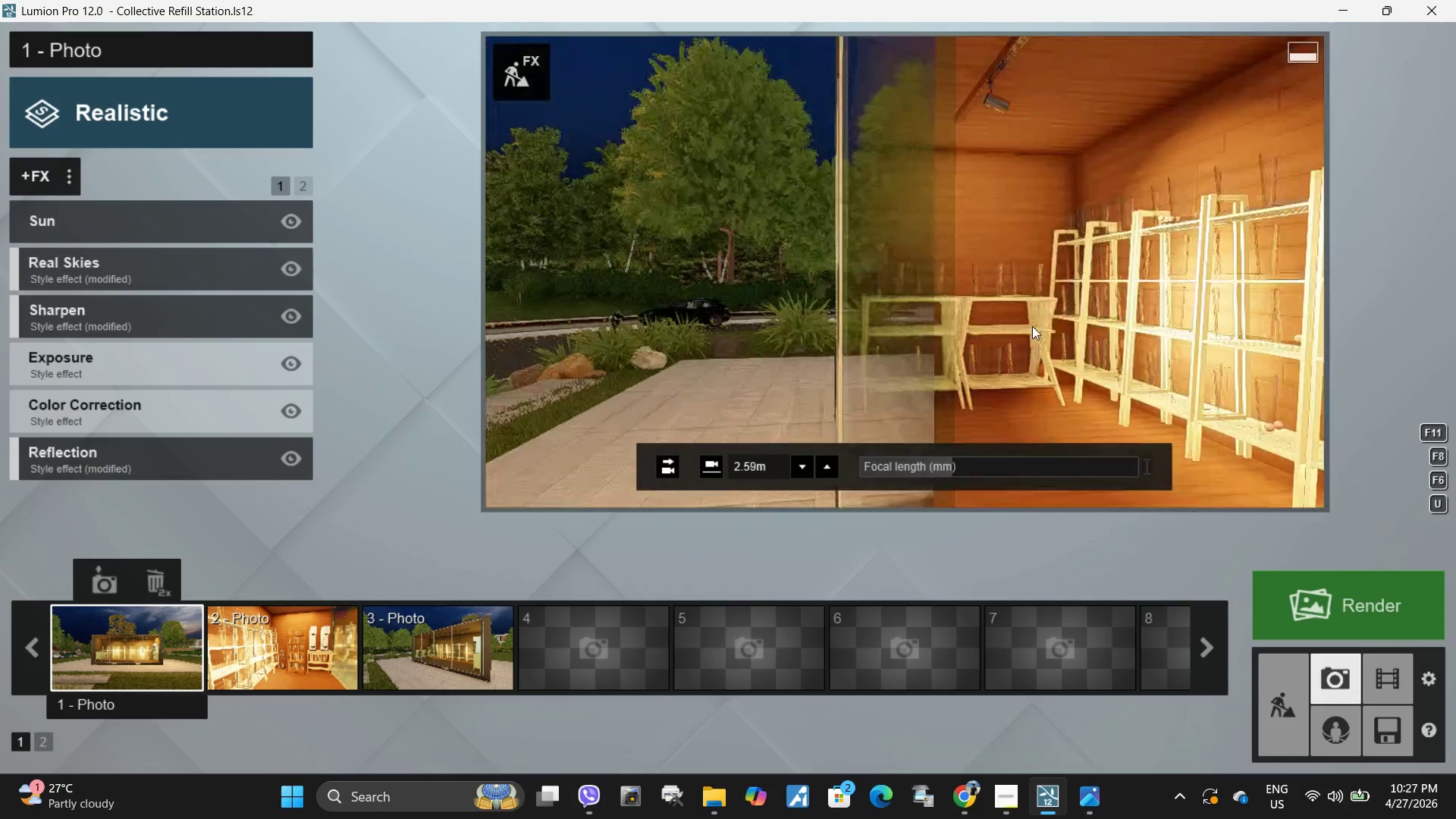 
key(D)
 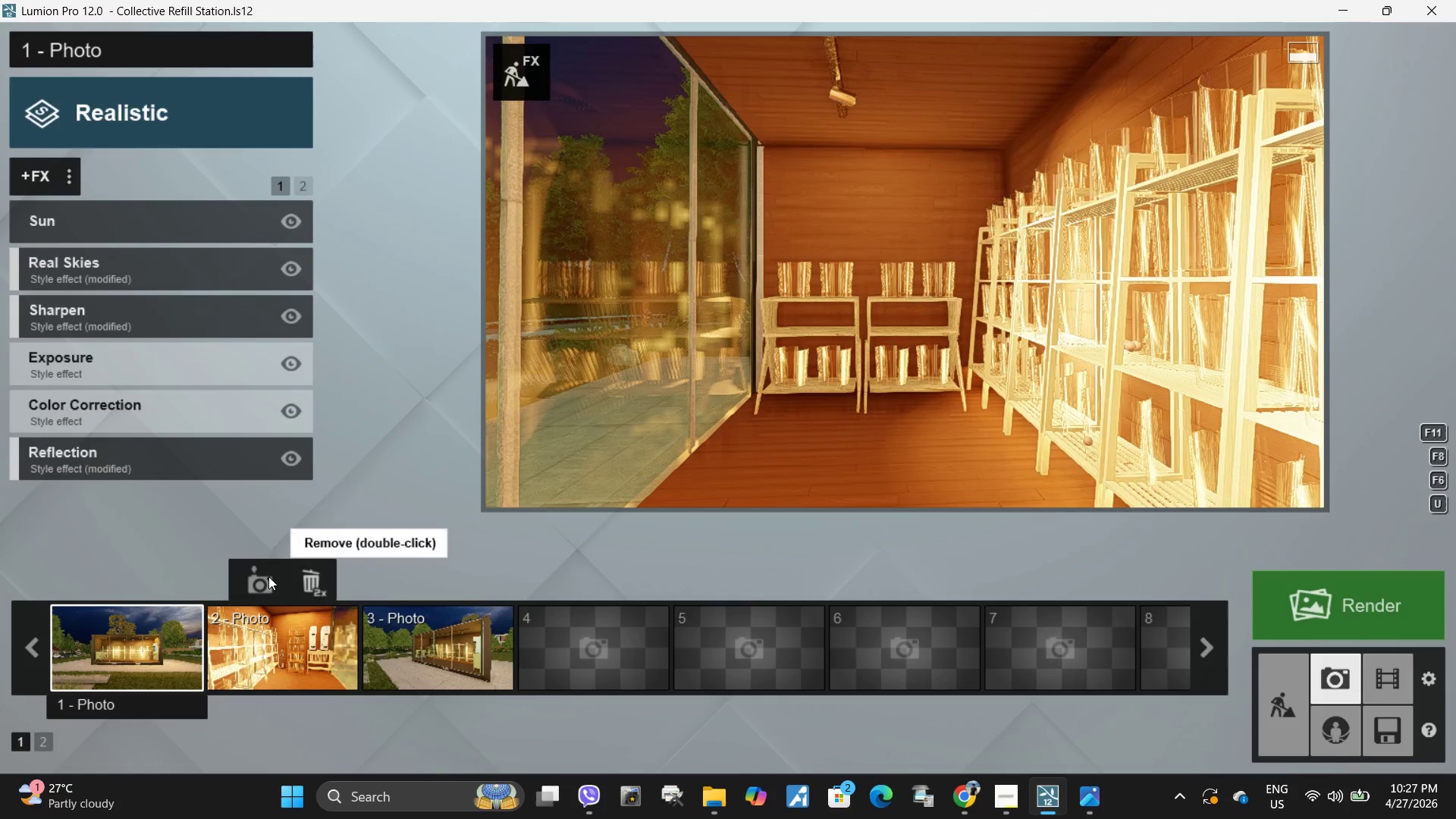 
left_click([530, 78])
 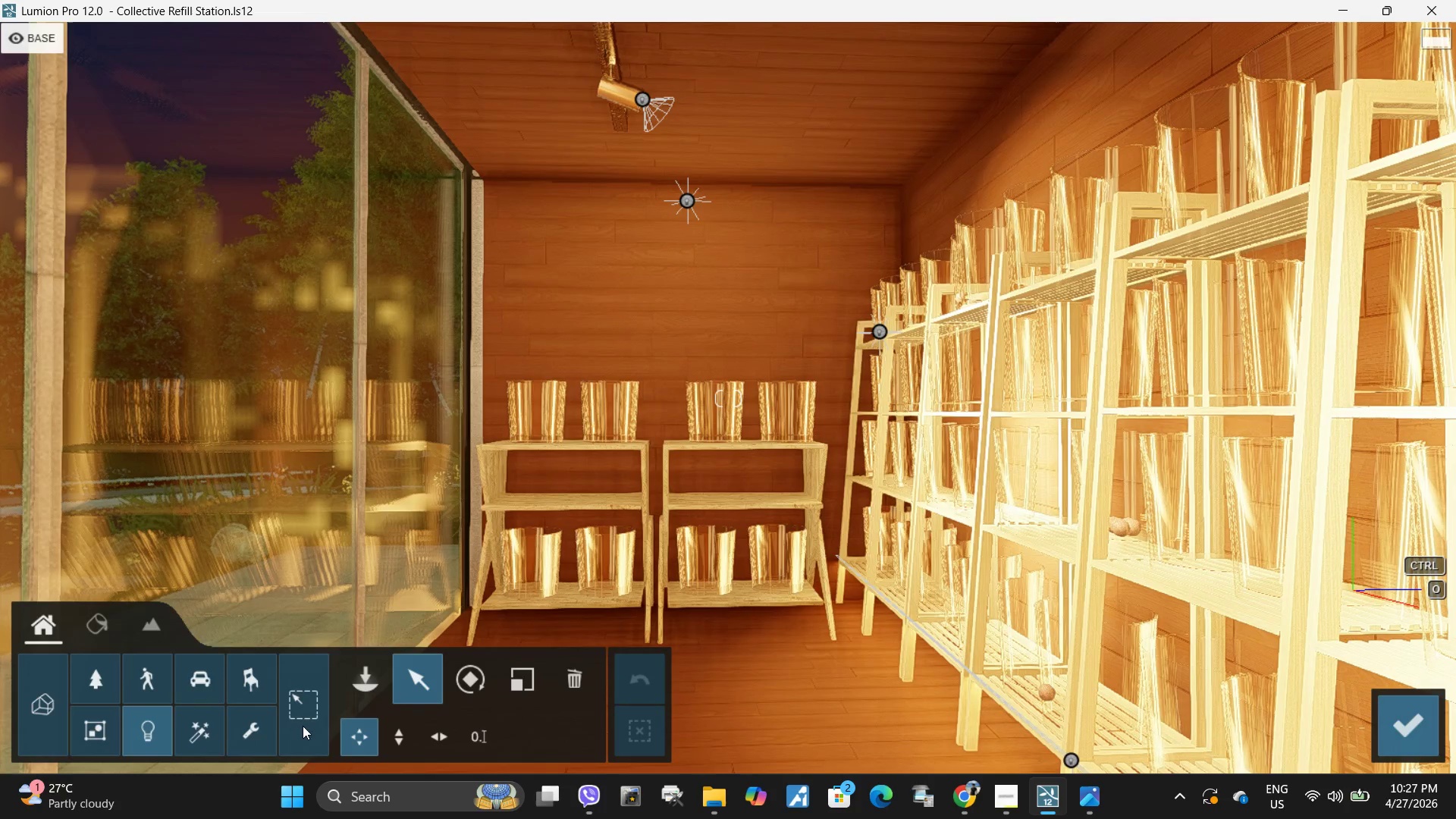 
left_click([361, 671])
 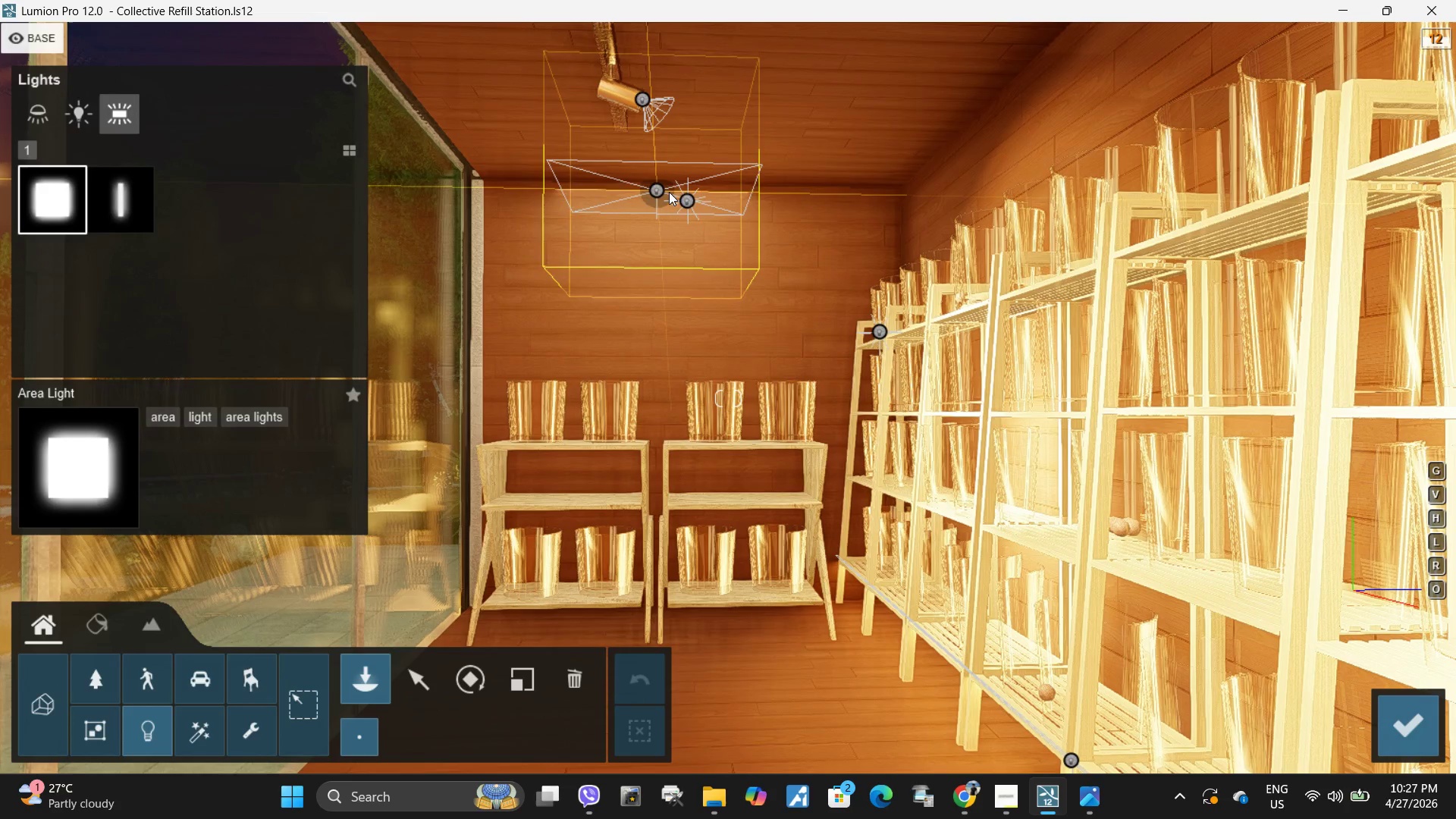 
left_click([697, 193])
 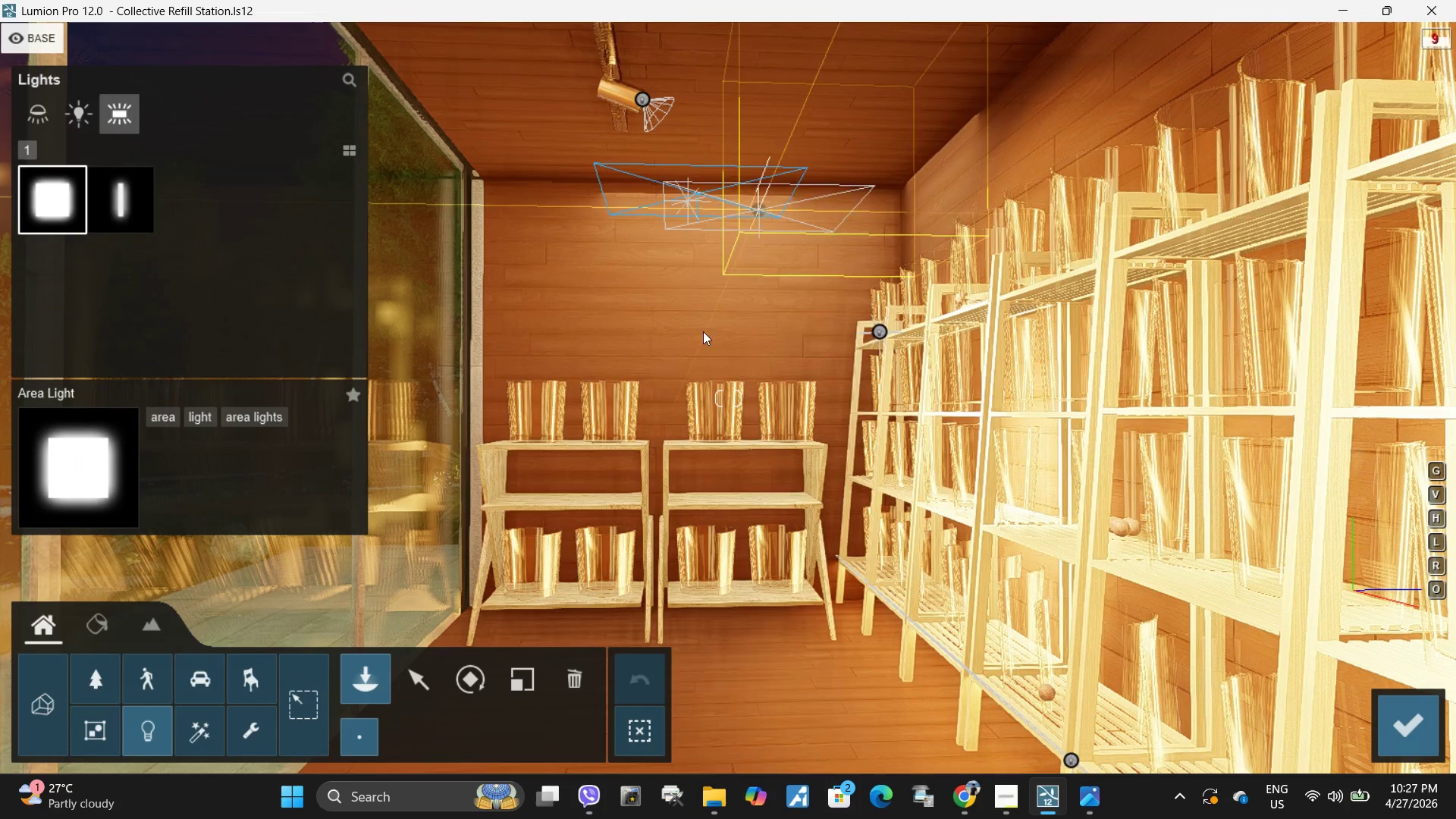 
hold_key(key=W, duration=0.33)
 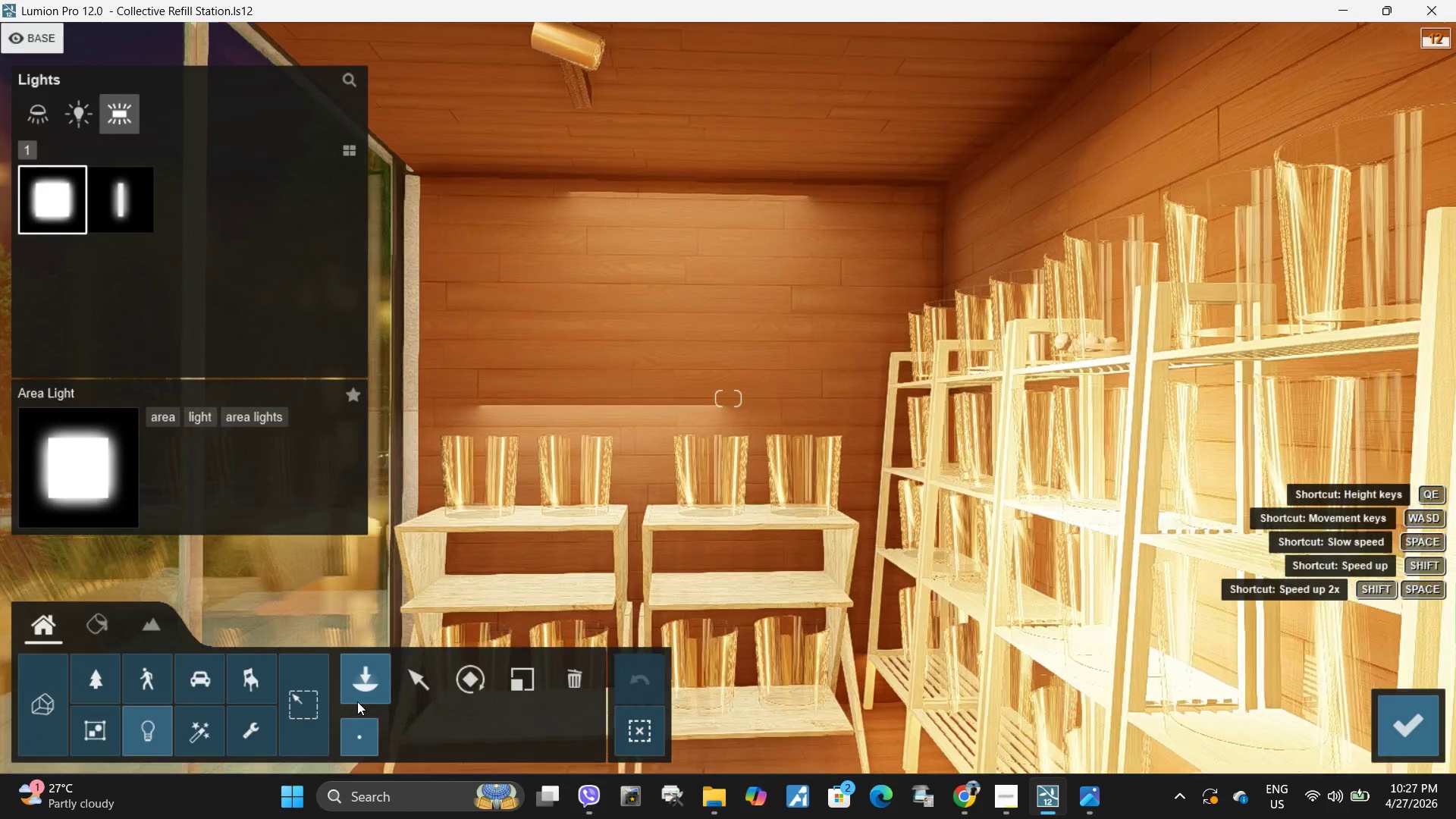 
key(Q)
 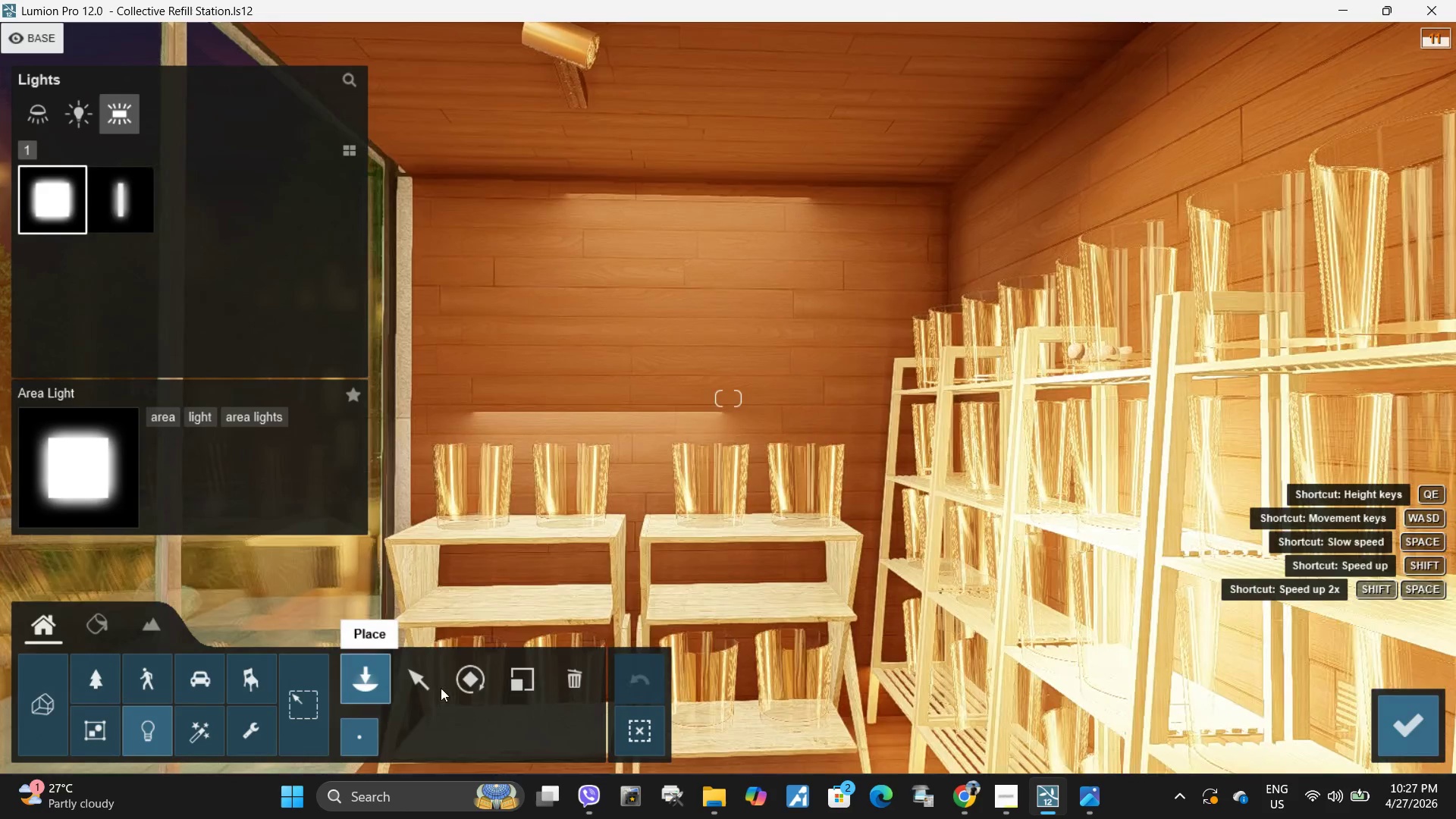 
left_click([424, 677])
 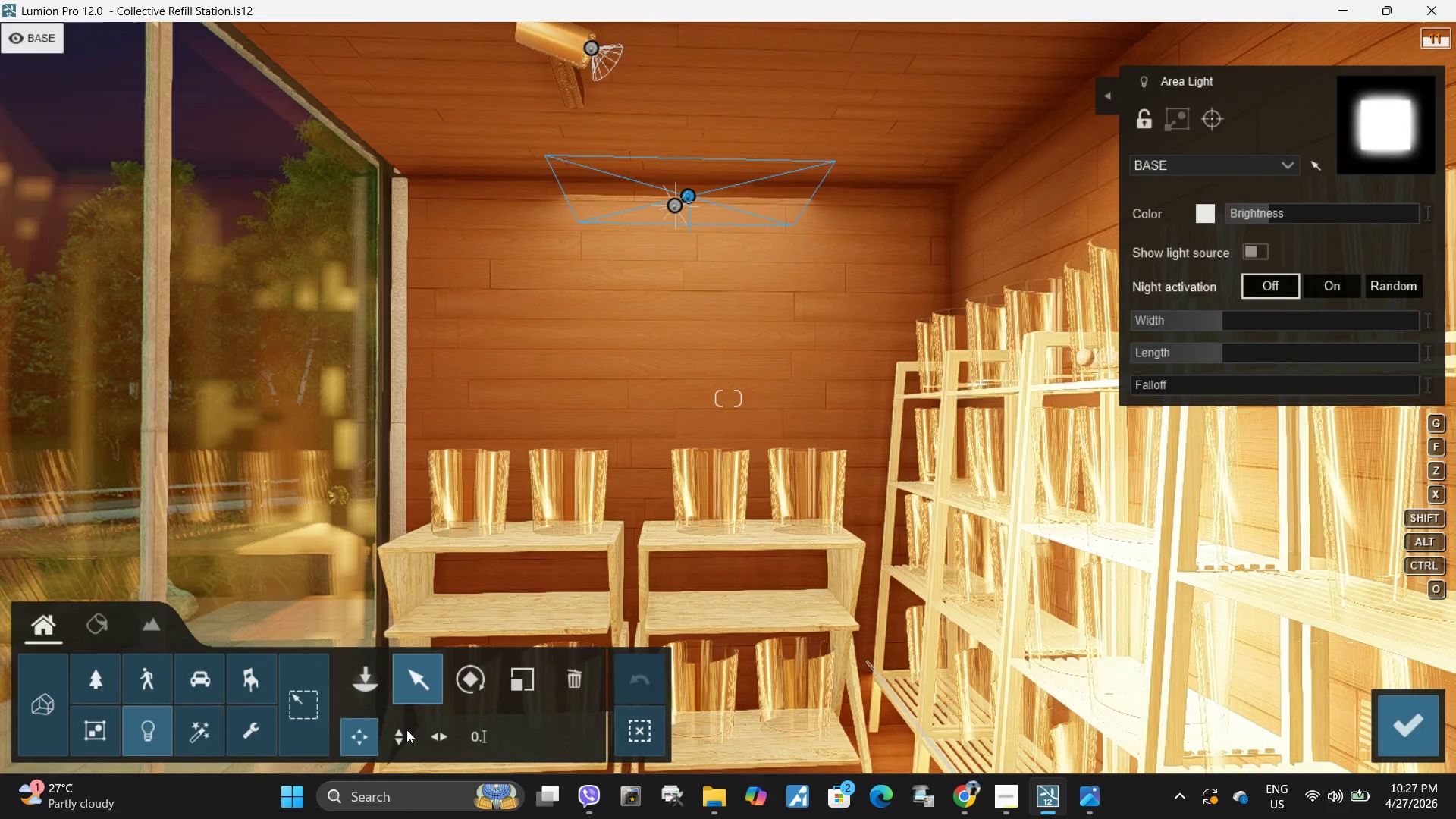 
left_click([402, 735])
 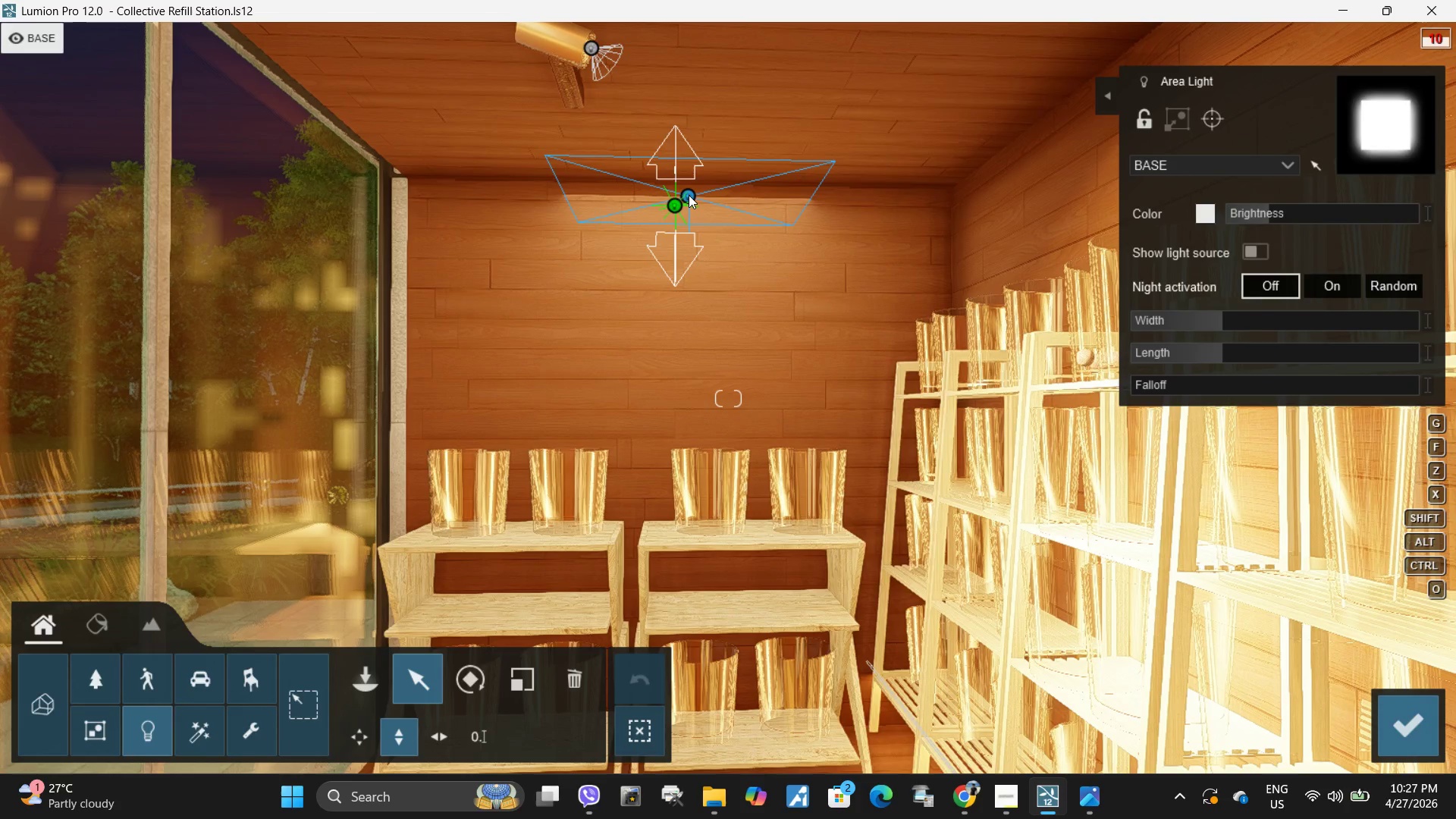 
left_click_drag(start_coordinate=[690, 195], to_coordinate=[692, 184])
 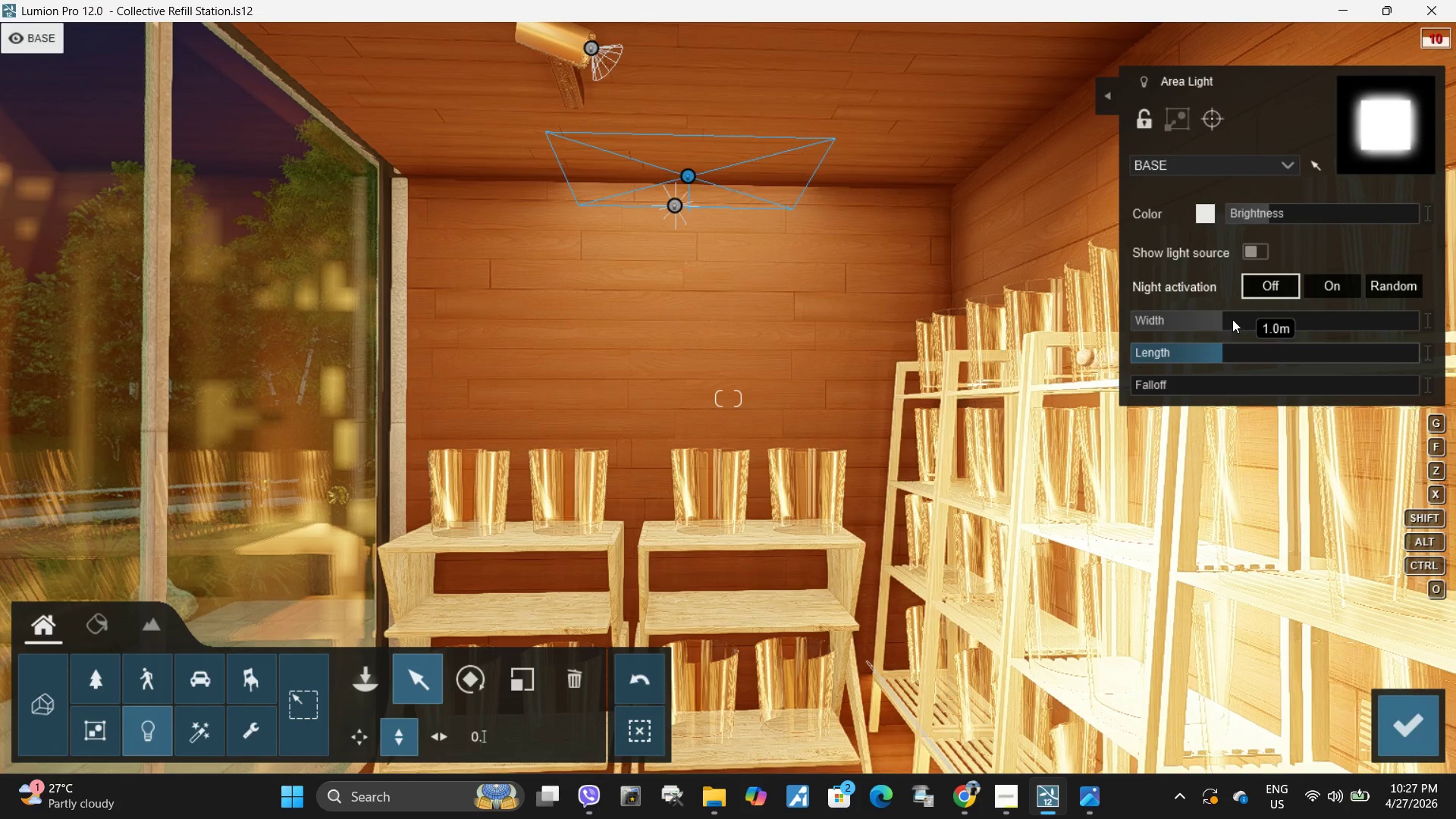 
left_click_drag(start_coordinate=[1229, 318], to_coordinate=[1225, 328])
 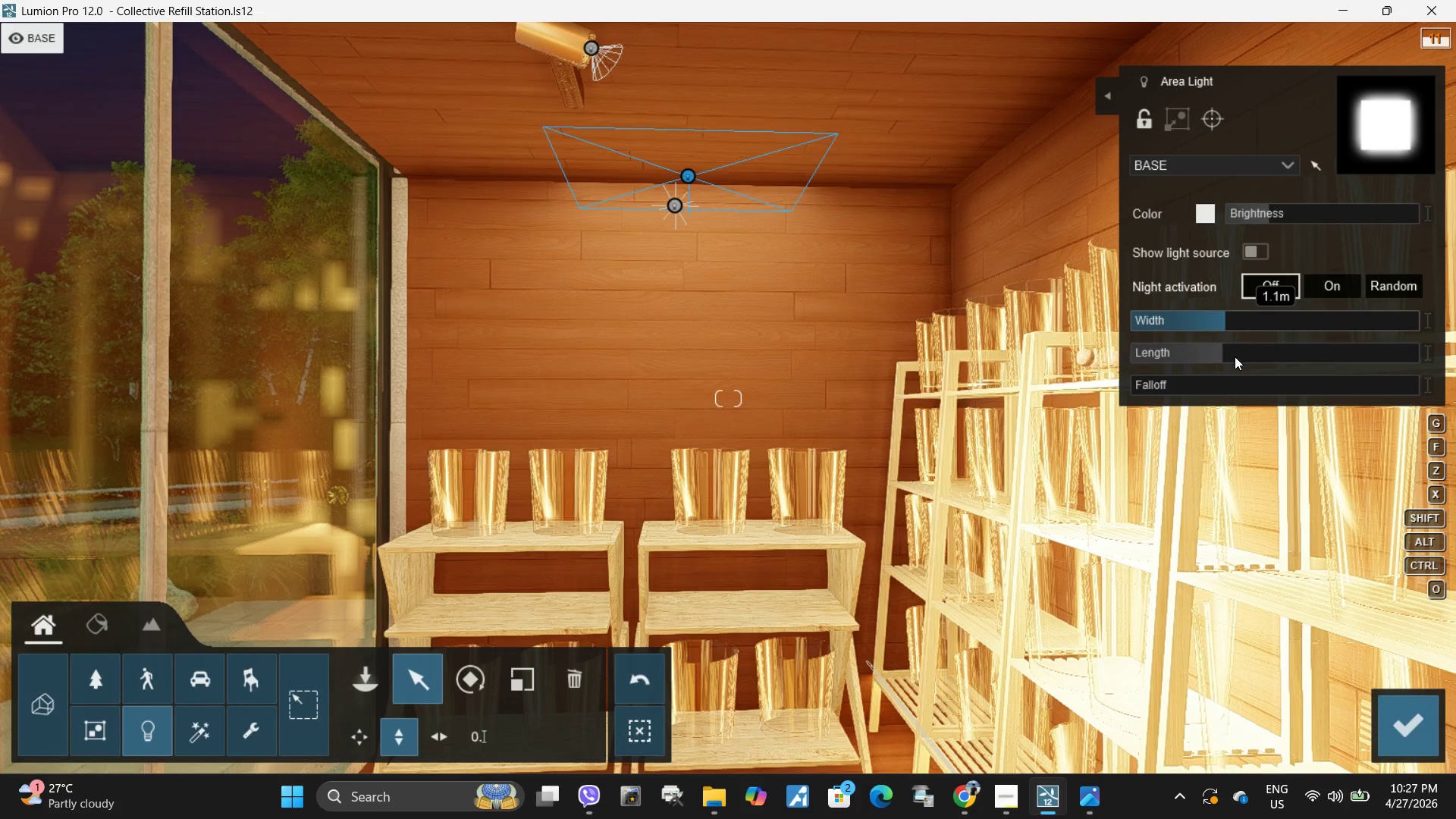 
left_click_drag(start_coordinate=[1235, 356], to_coordinate=[1260, 359])
 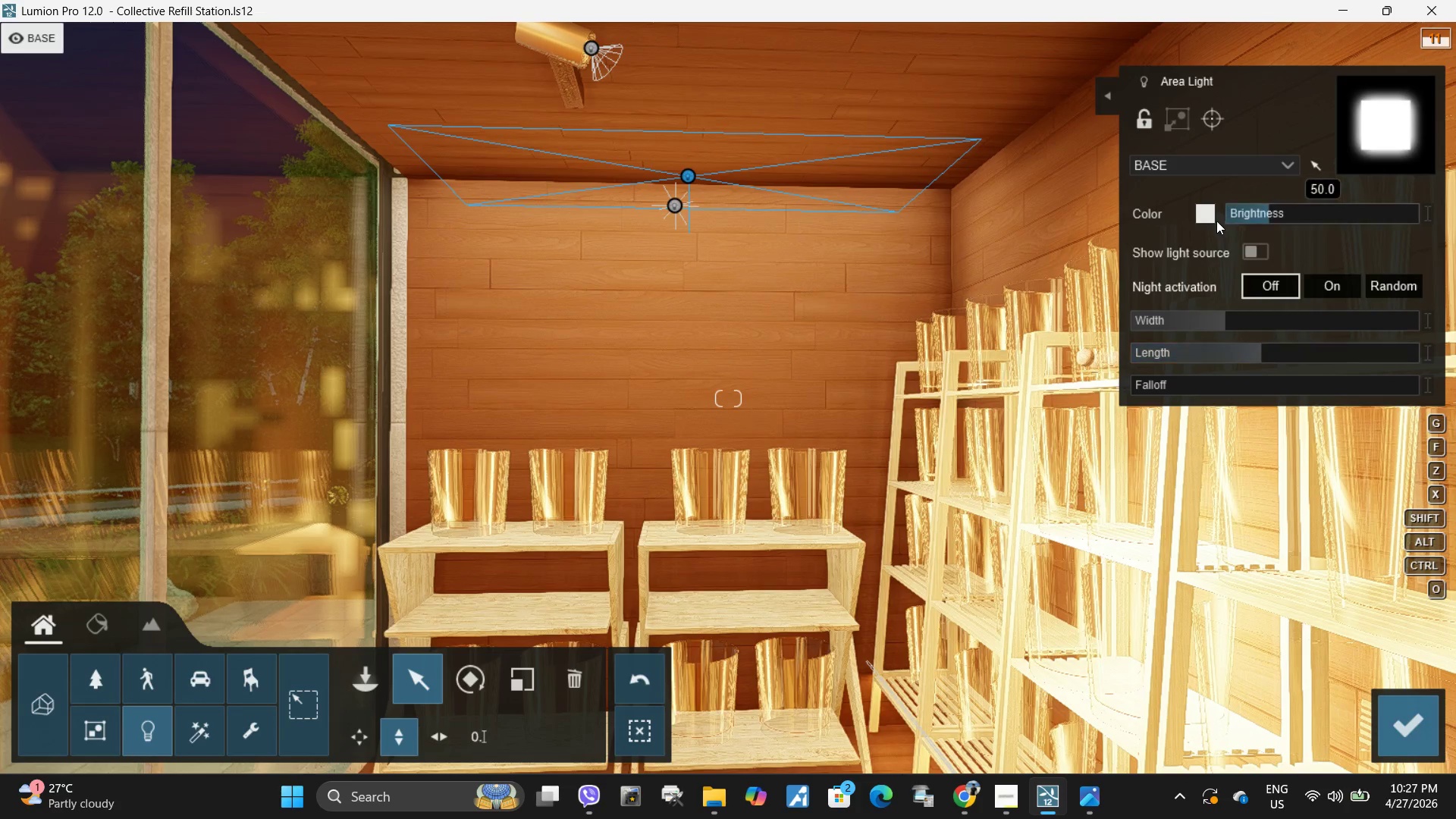 
left_click([1207, 209])
 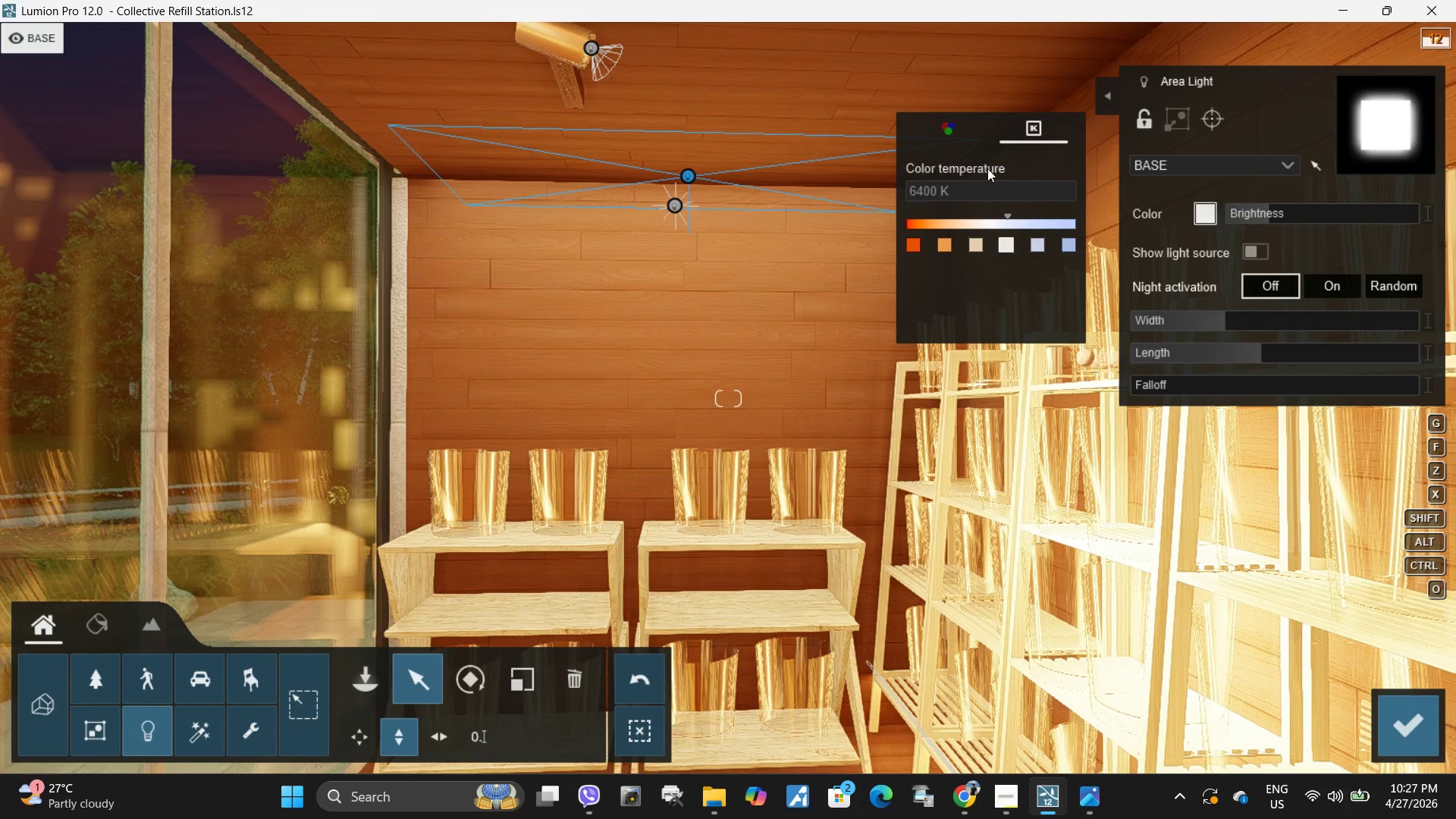 
left_click([967, 188])
 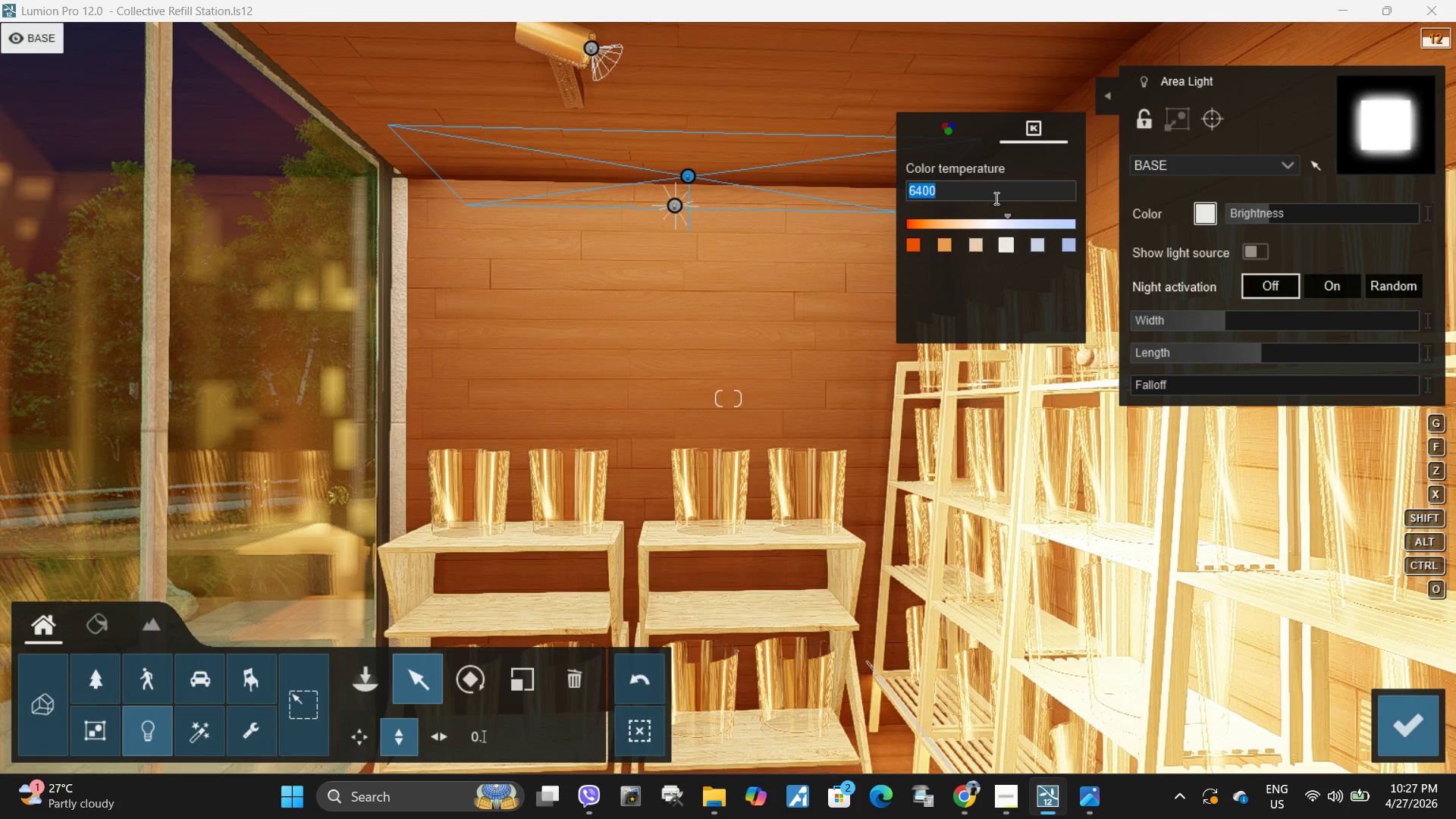 
key(Numpad2)
 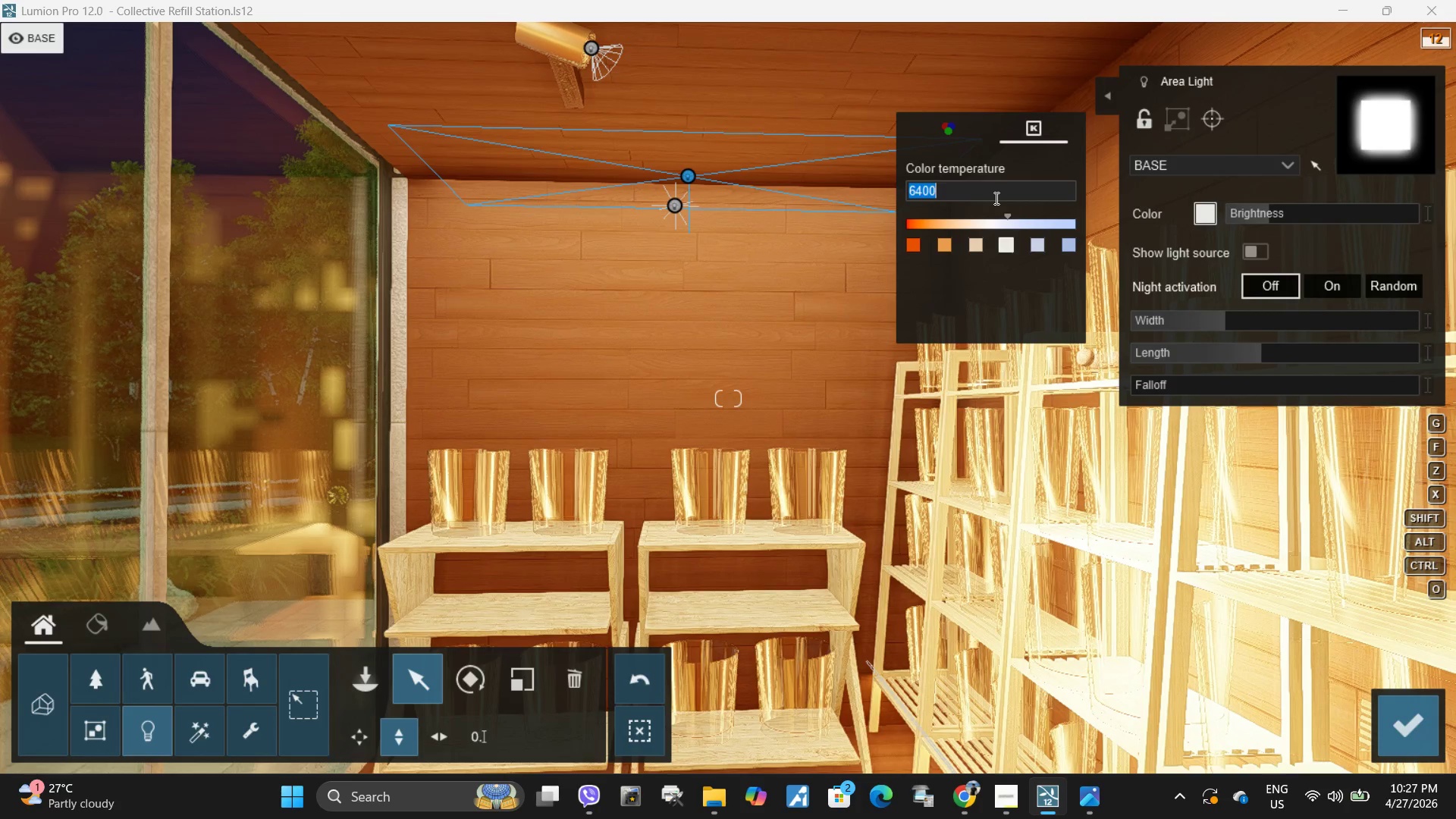 
key(Numpad7)
 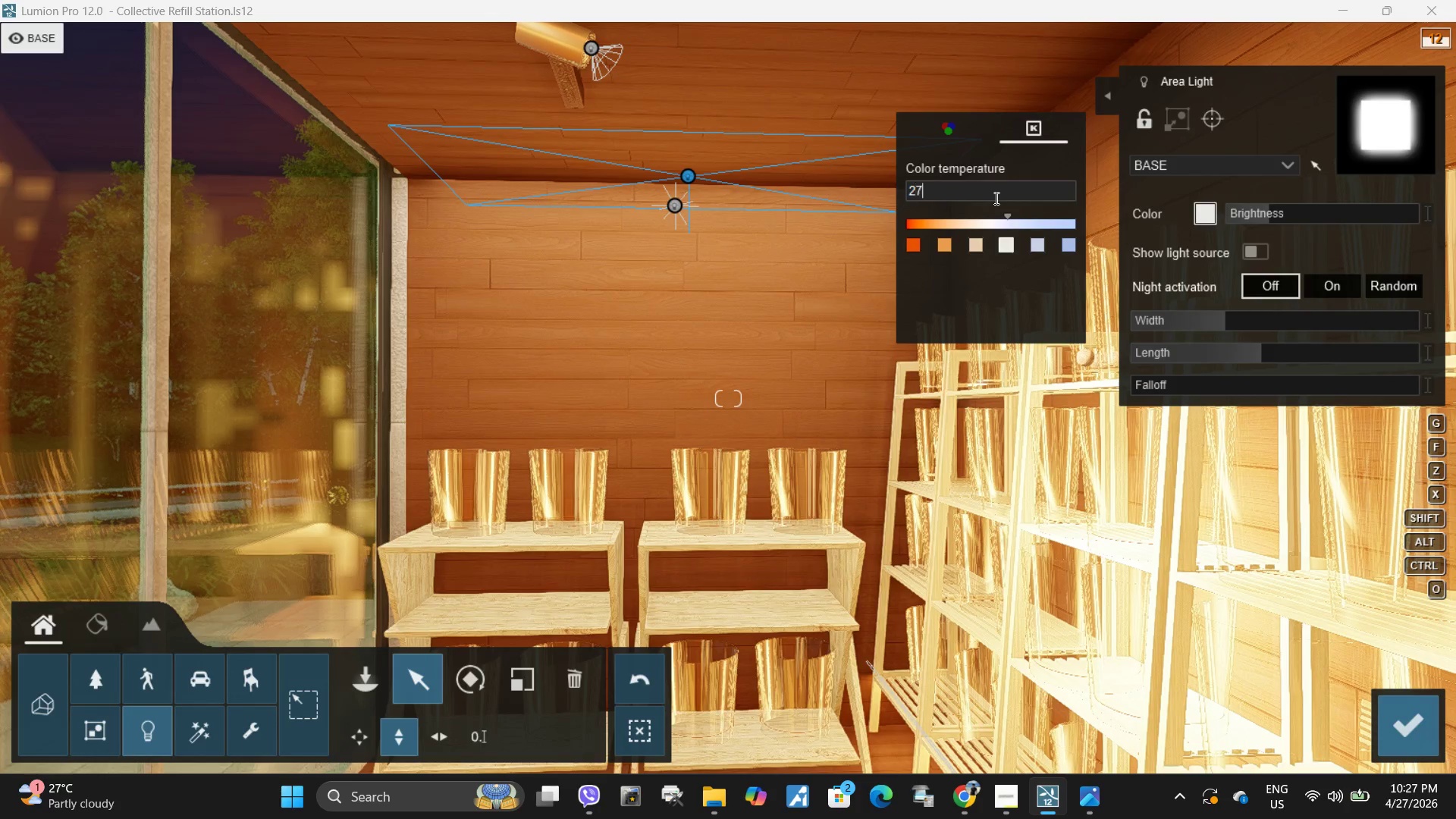 
key(Numpad0)
 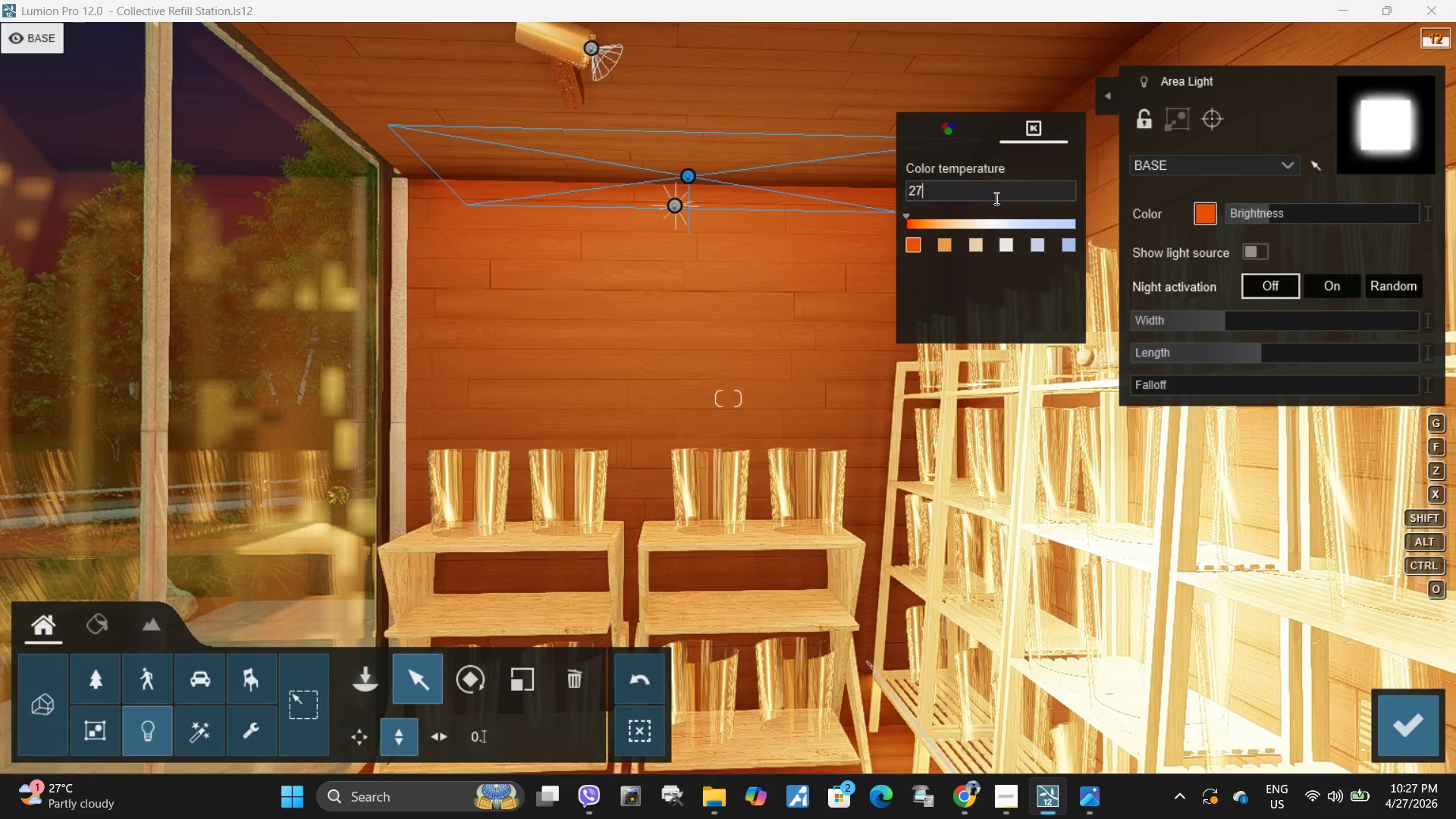 
key(Numpad0)
 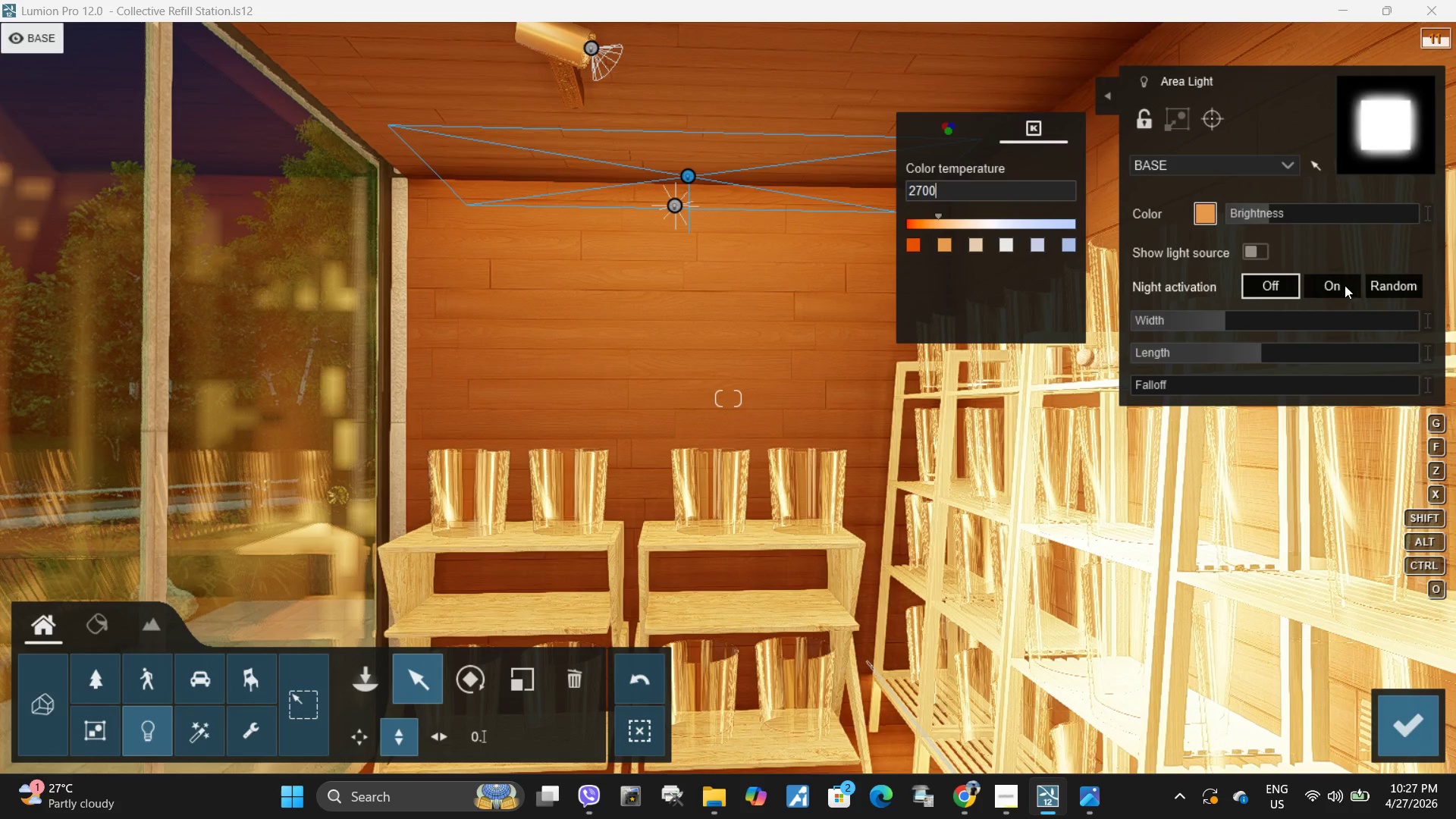 
left_click_drag(start_coordinate=[1288, 214], to_coordinate=[1325, 208])
 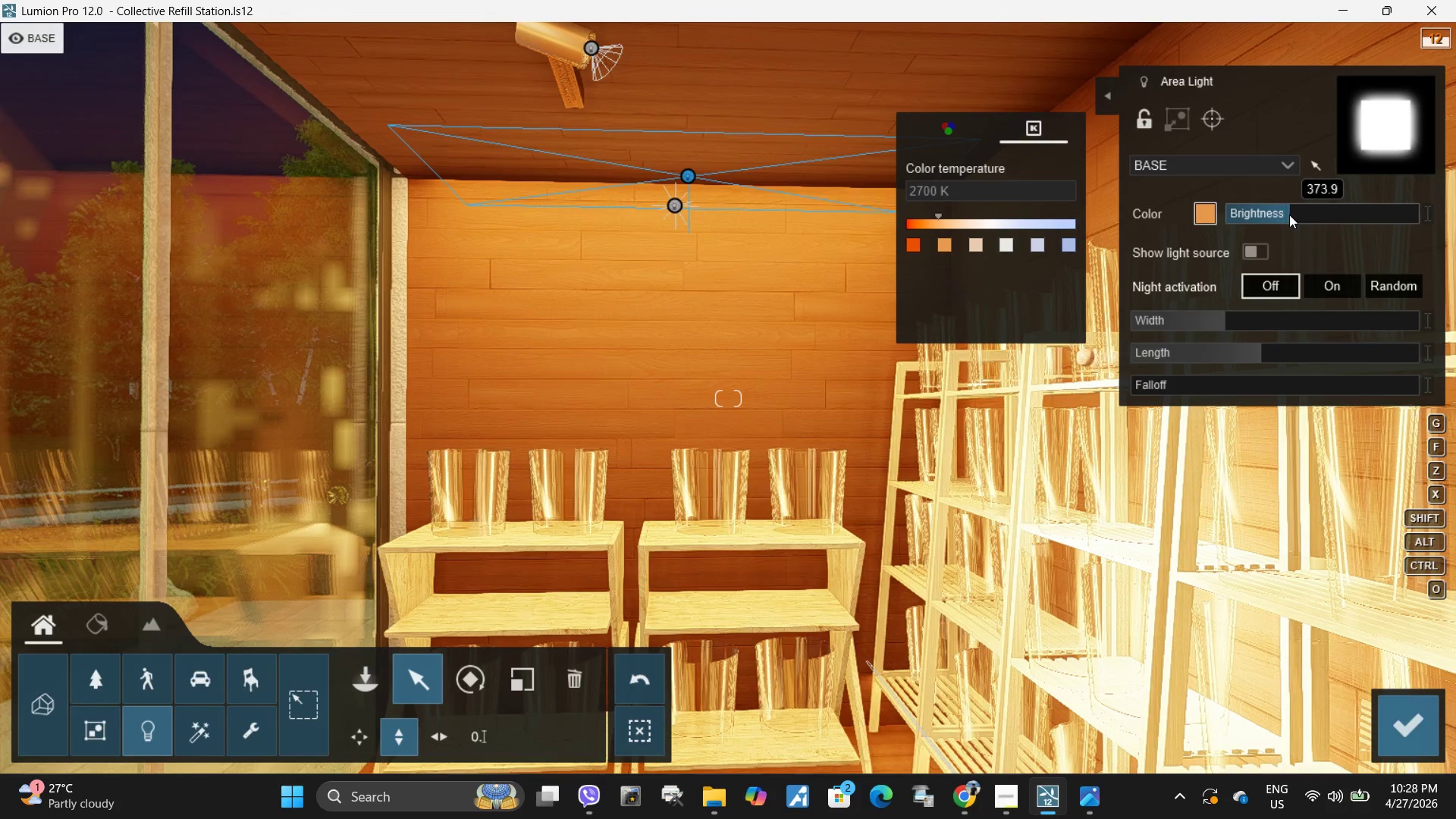 
left_click([1404, 733])
 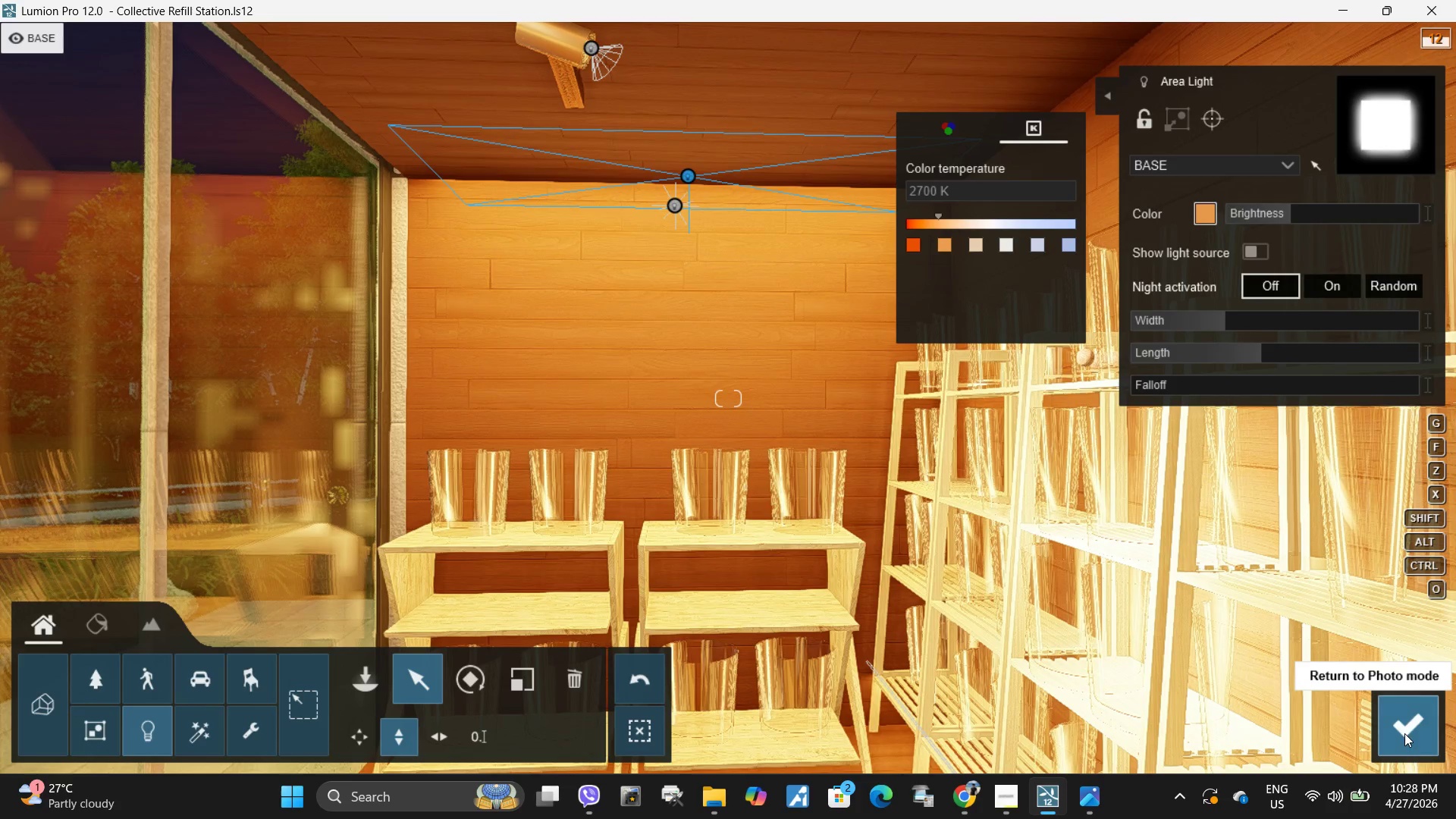 
hold_key(key=A, duration=2.42)
 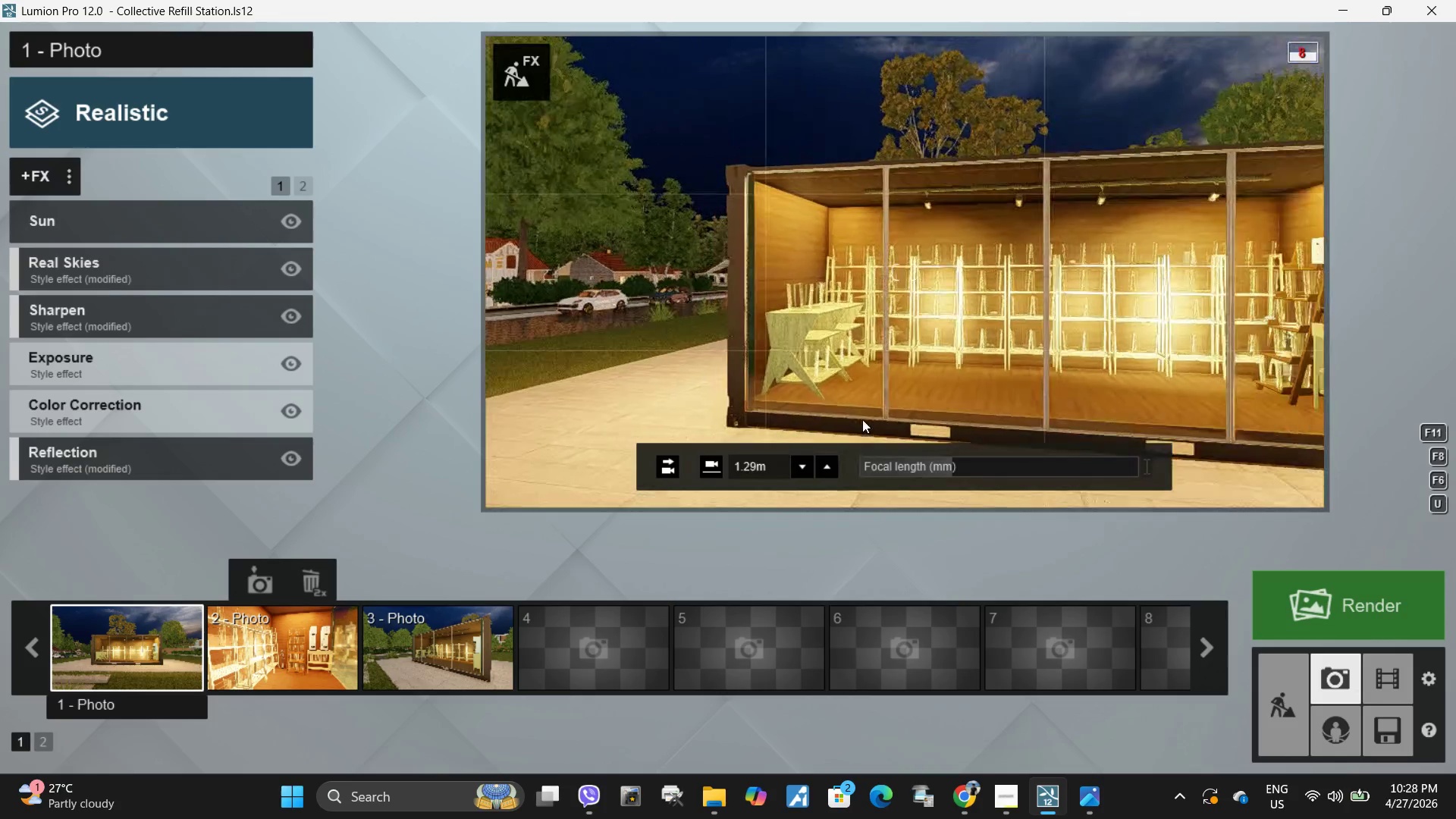 
hold_key(key=S, duration=0.5)
 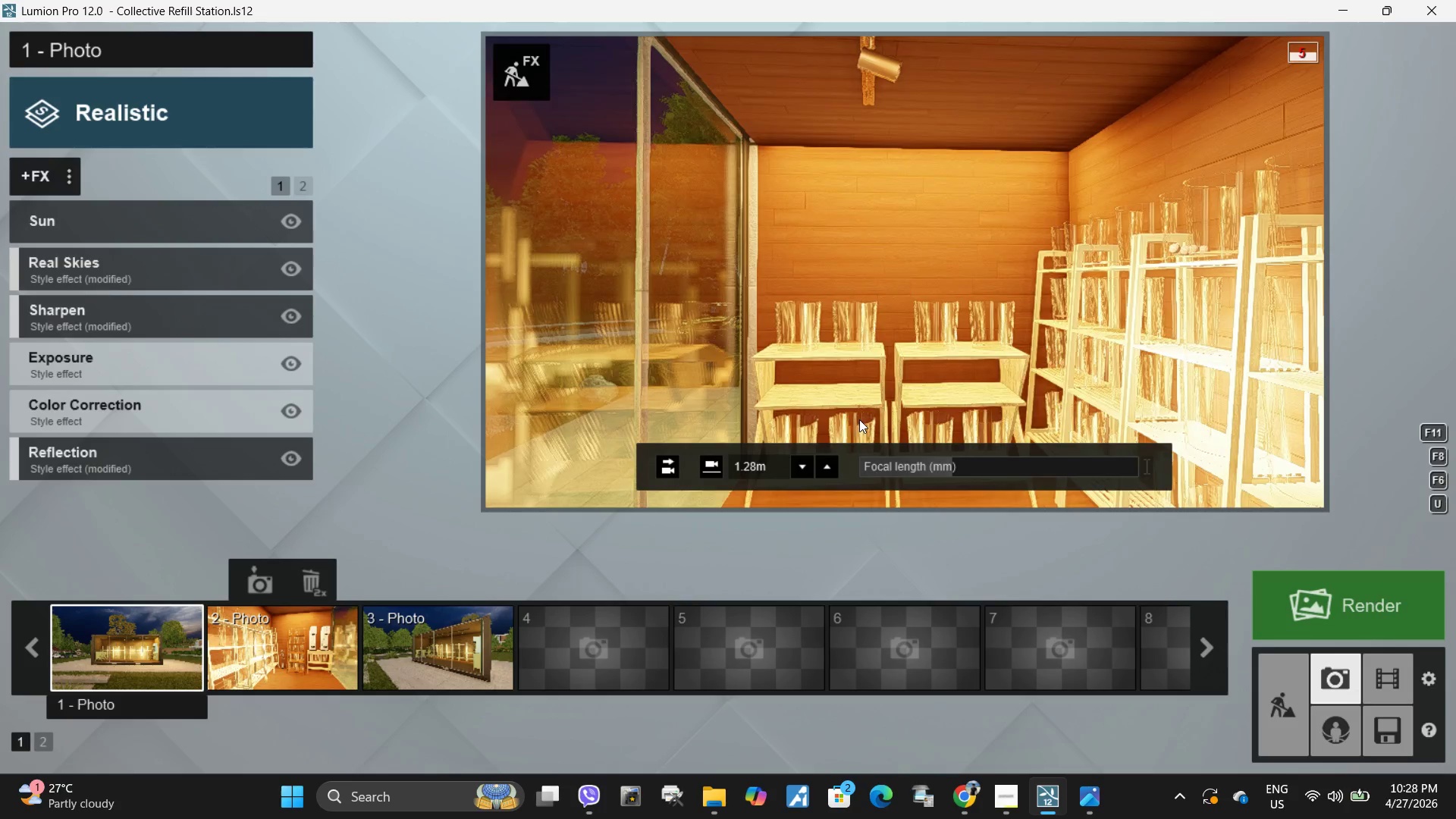 
type(wdada)
 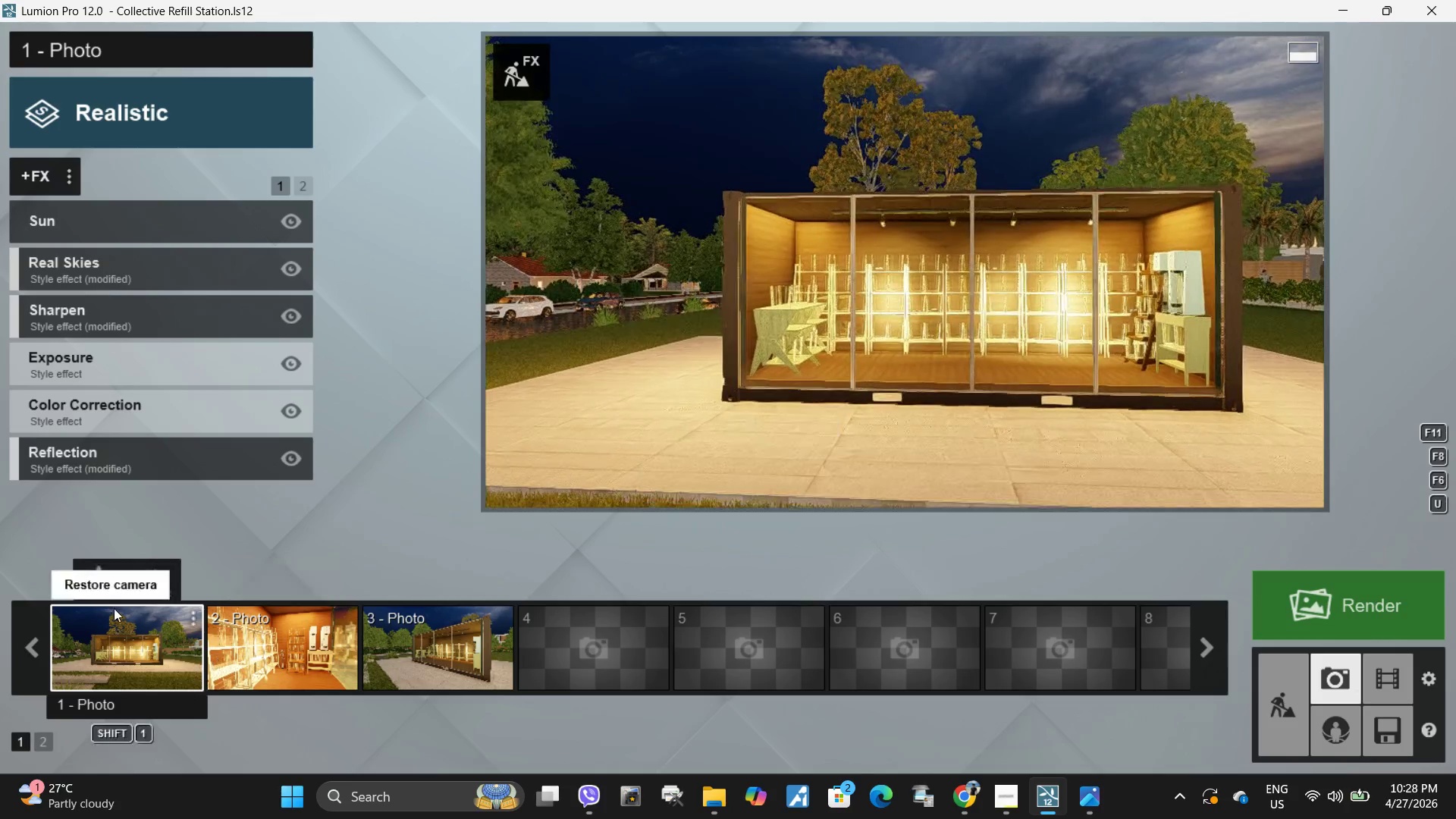 
hold_key(key=S, duration=1.0)
 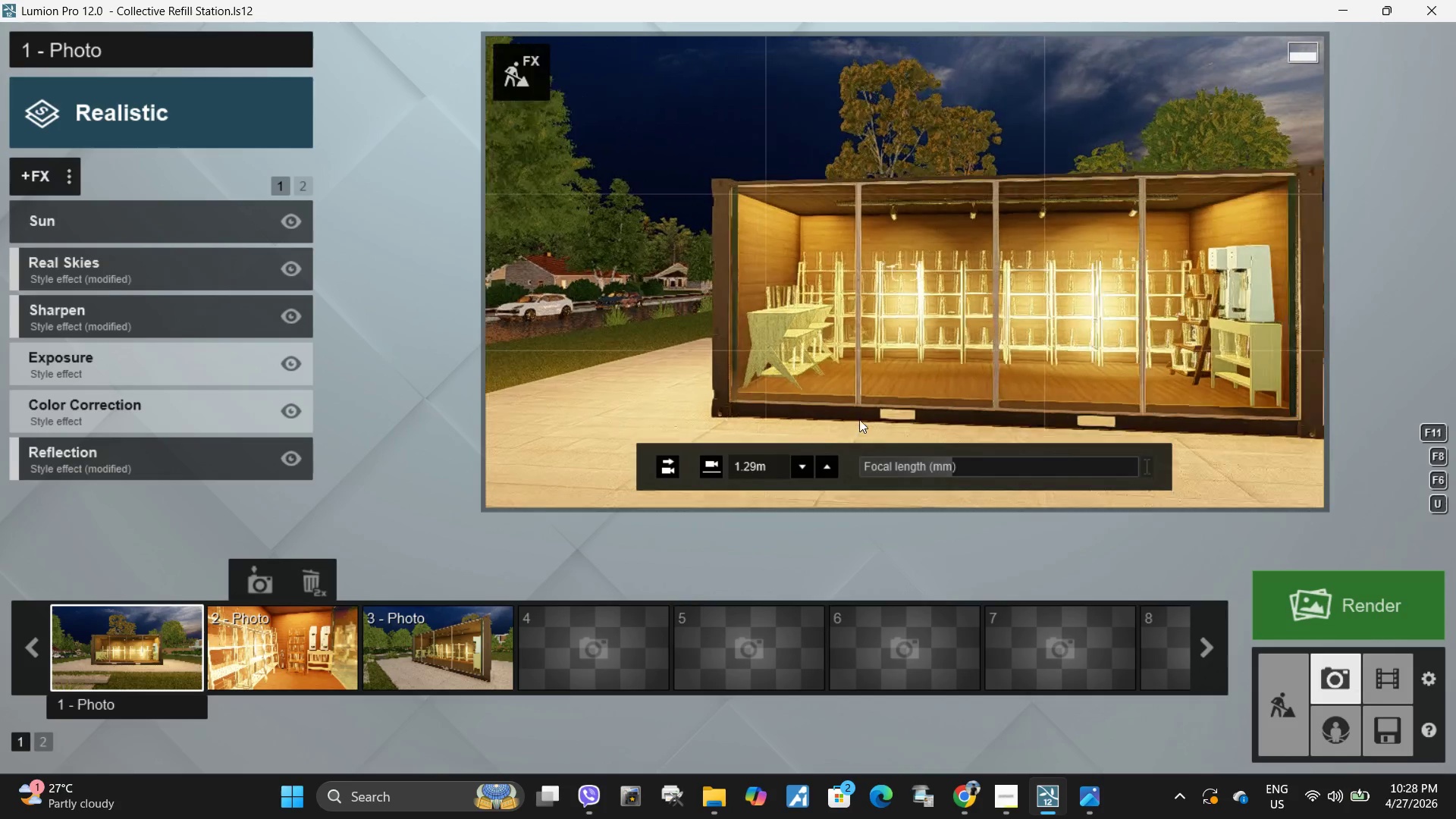 
right_click([859, 419])
 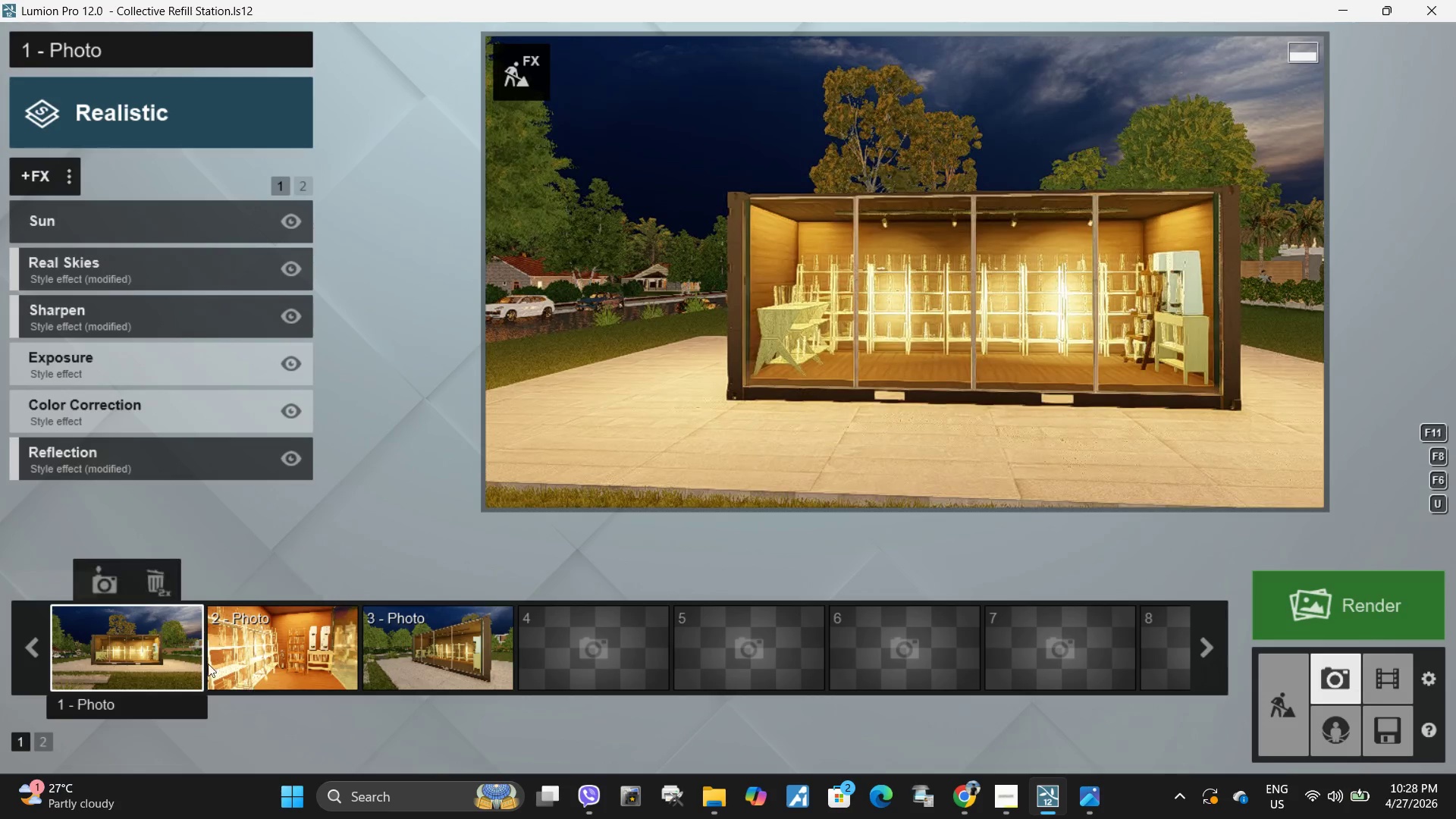 
left_click([128, 636])
 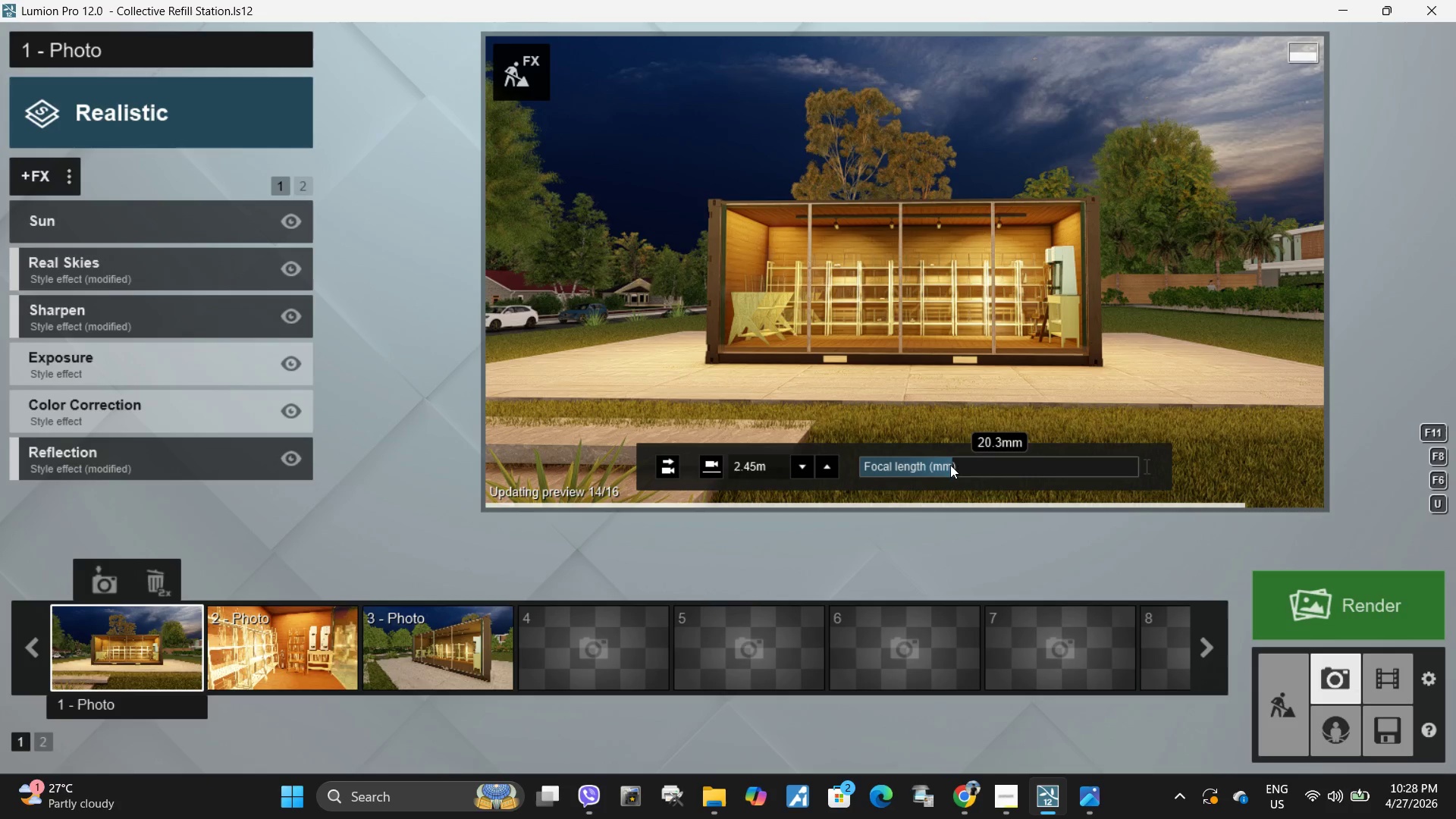 
wait(5.27)
 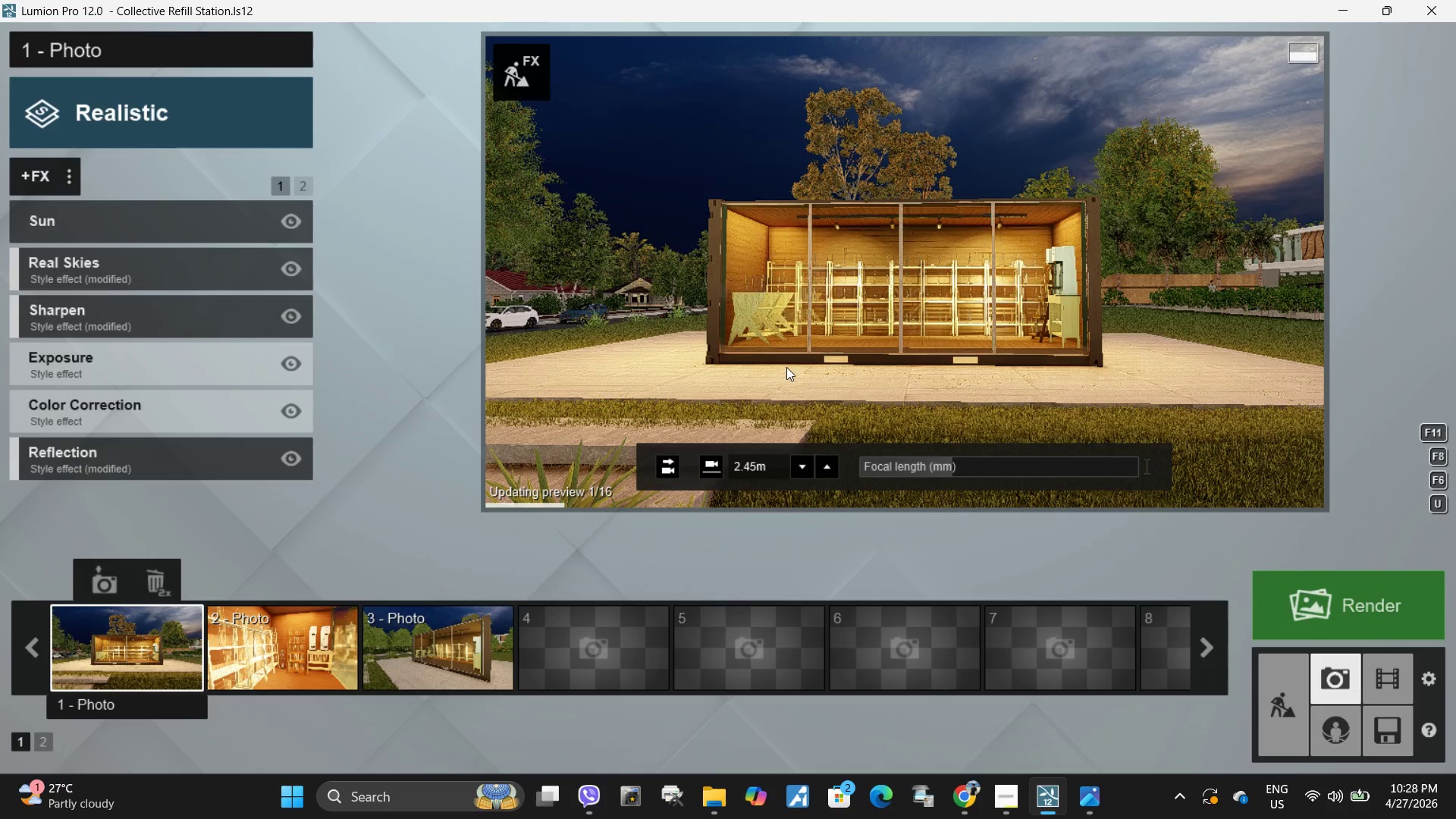 
type(qsqe)
 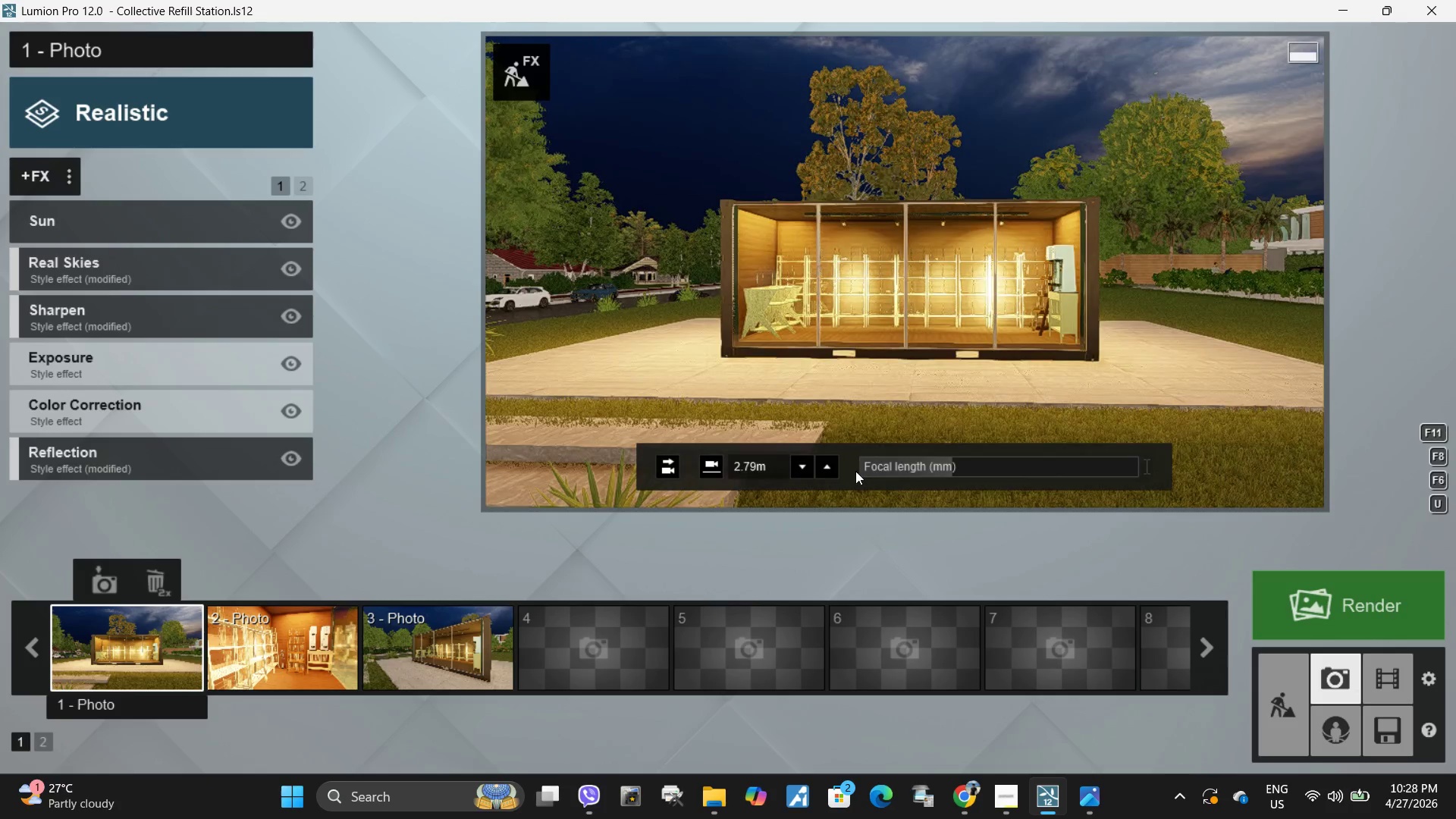 
left_click([805, 469])
 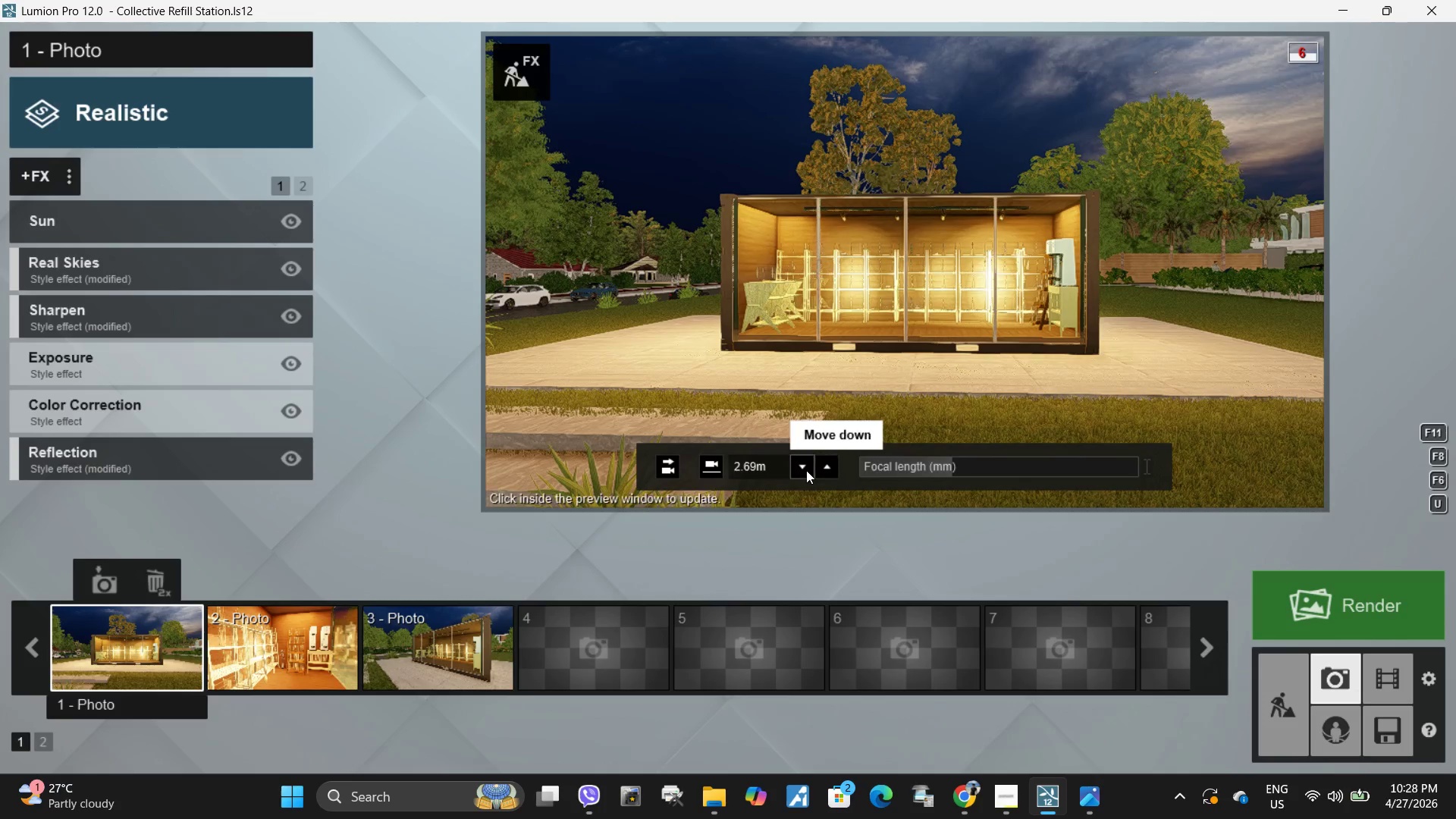 
double_click([805, 470])
 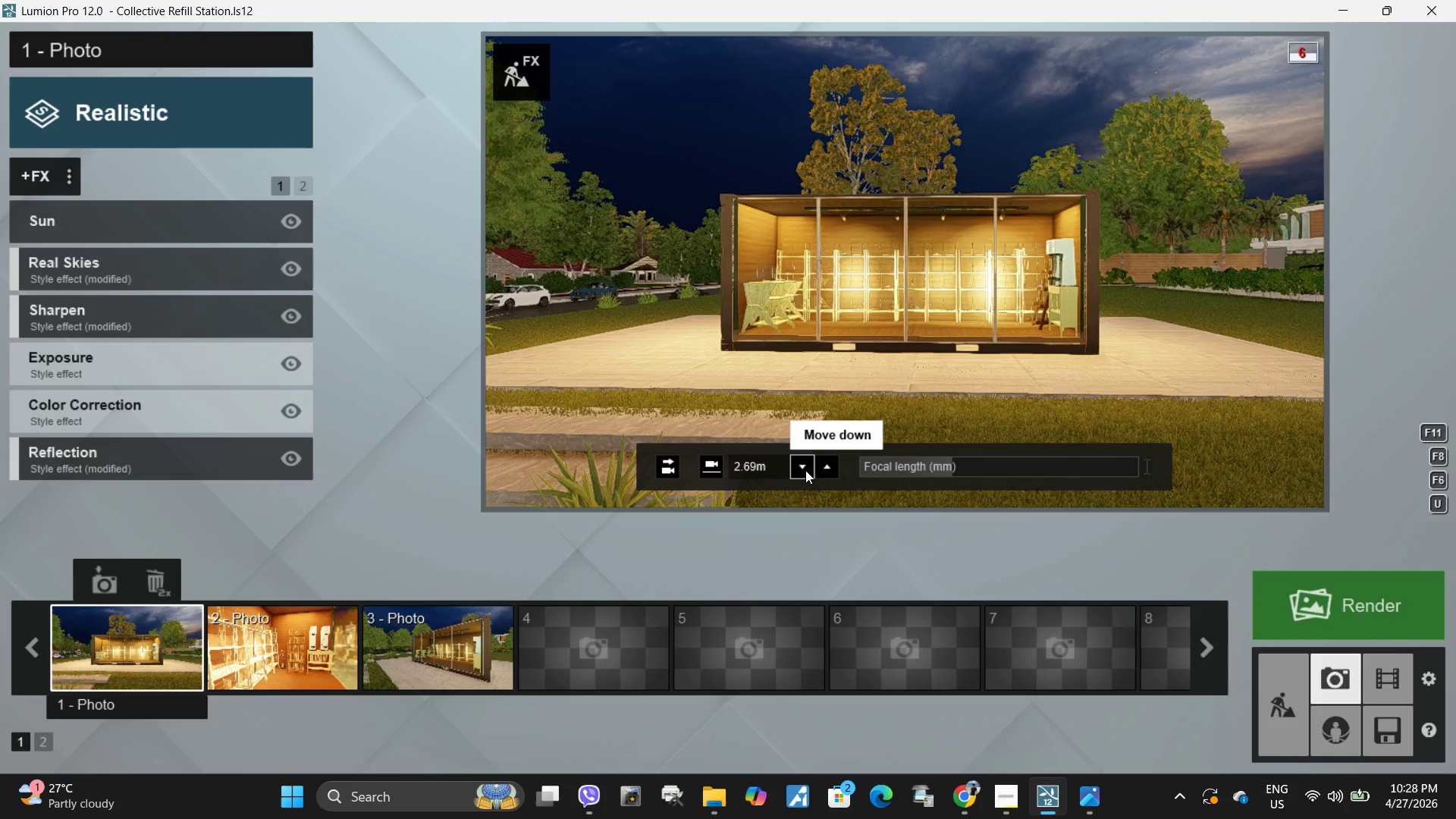 
triple_click([805, 470])
 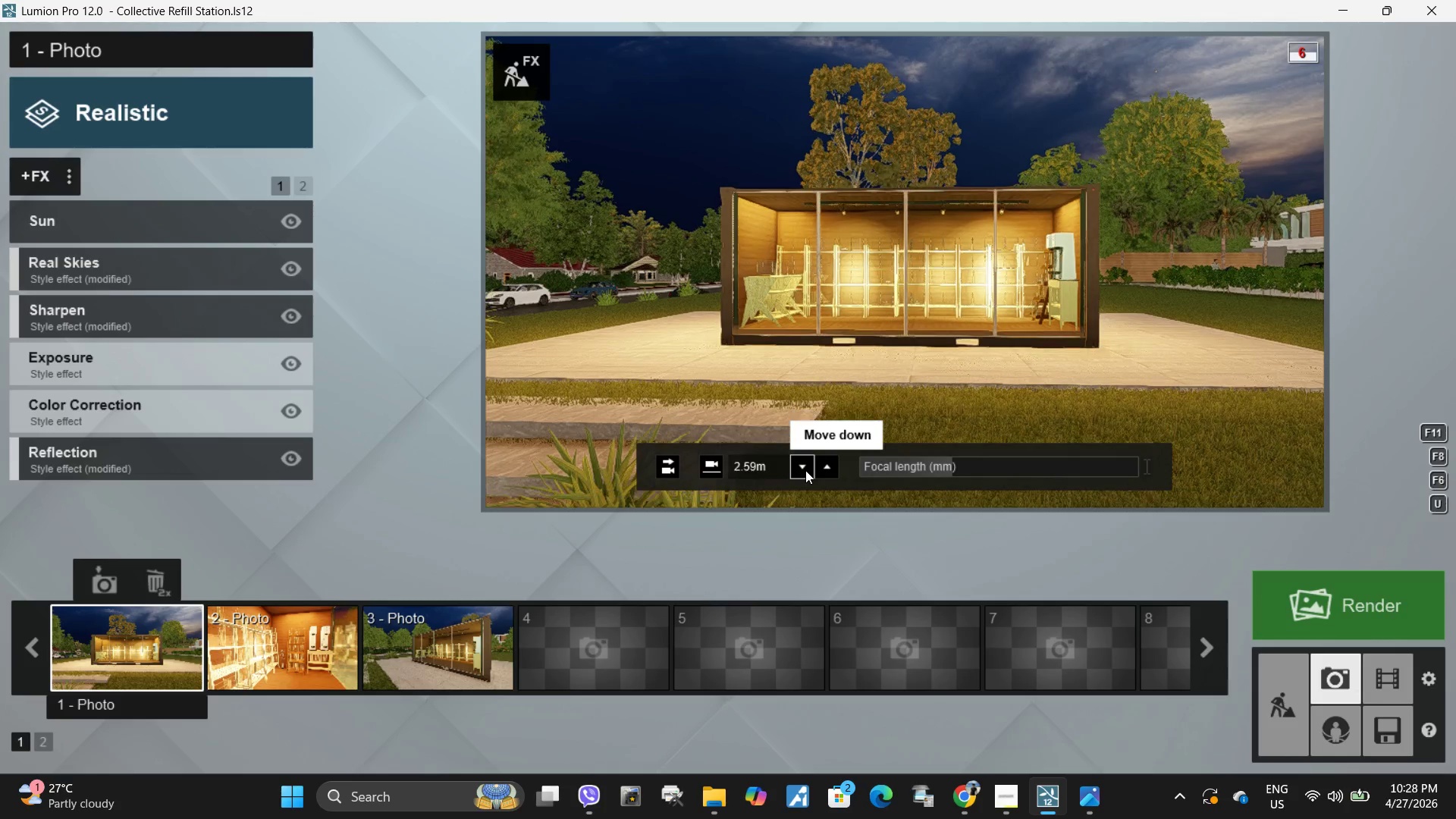 
triple_click([805, 470])
 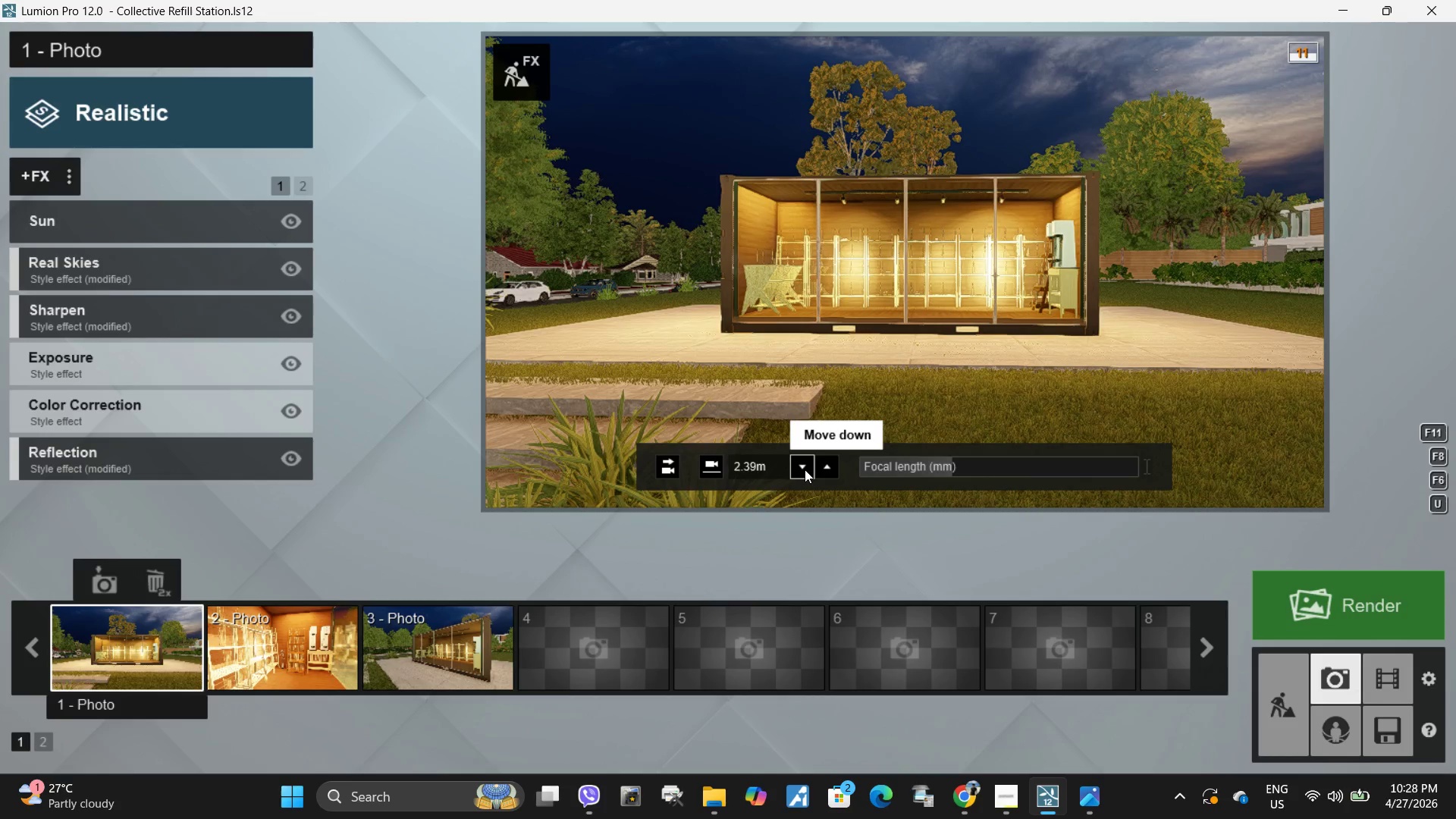 
double_click([805, 469])
 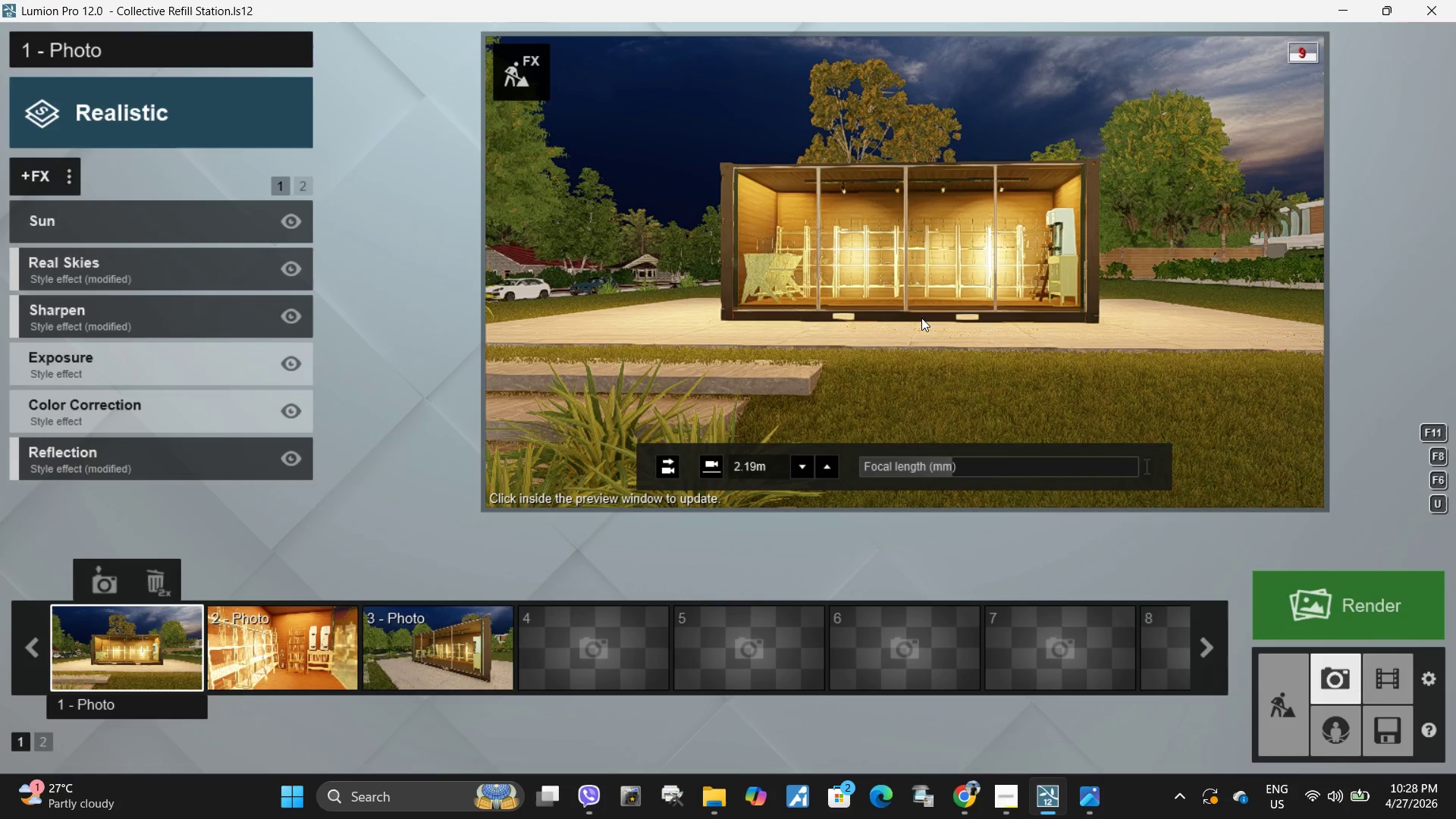 
left_click([943, 362])
 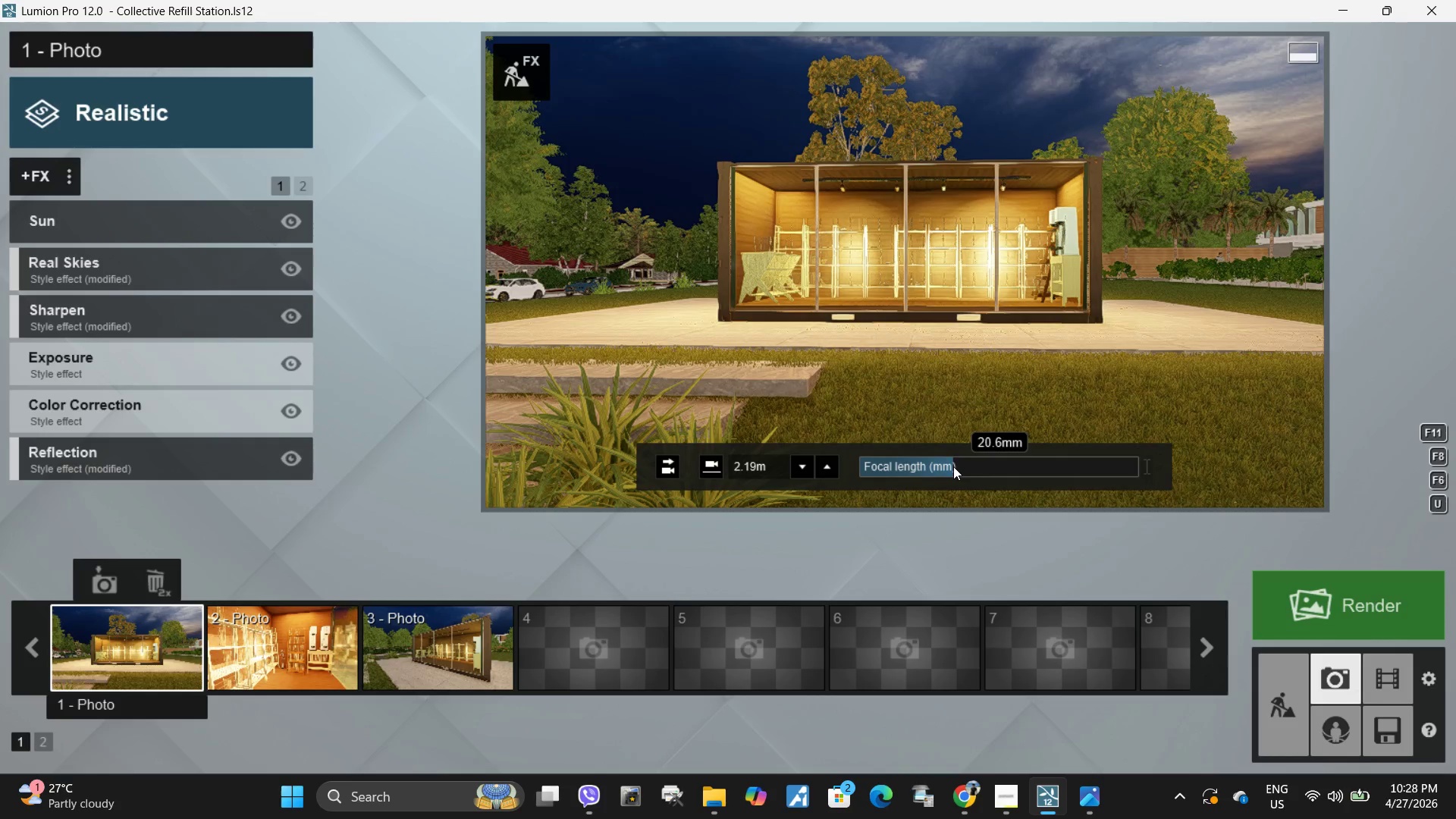 
wait(9.31)
 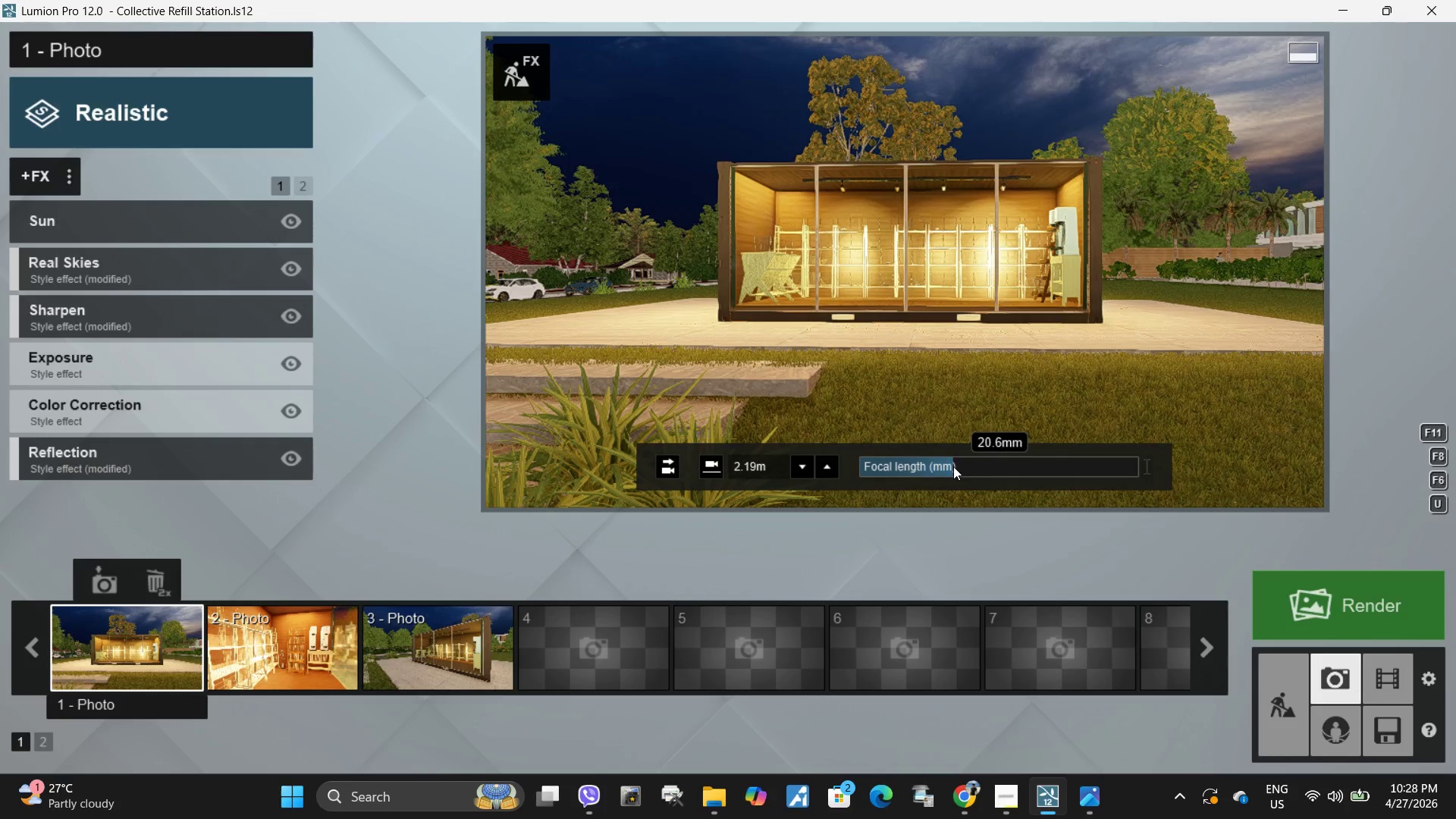 
left_click([111, 592])
 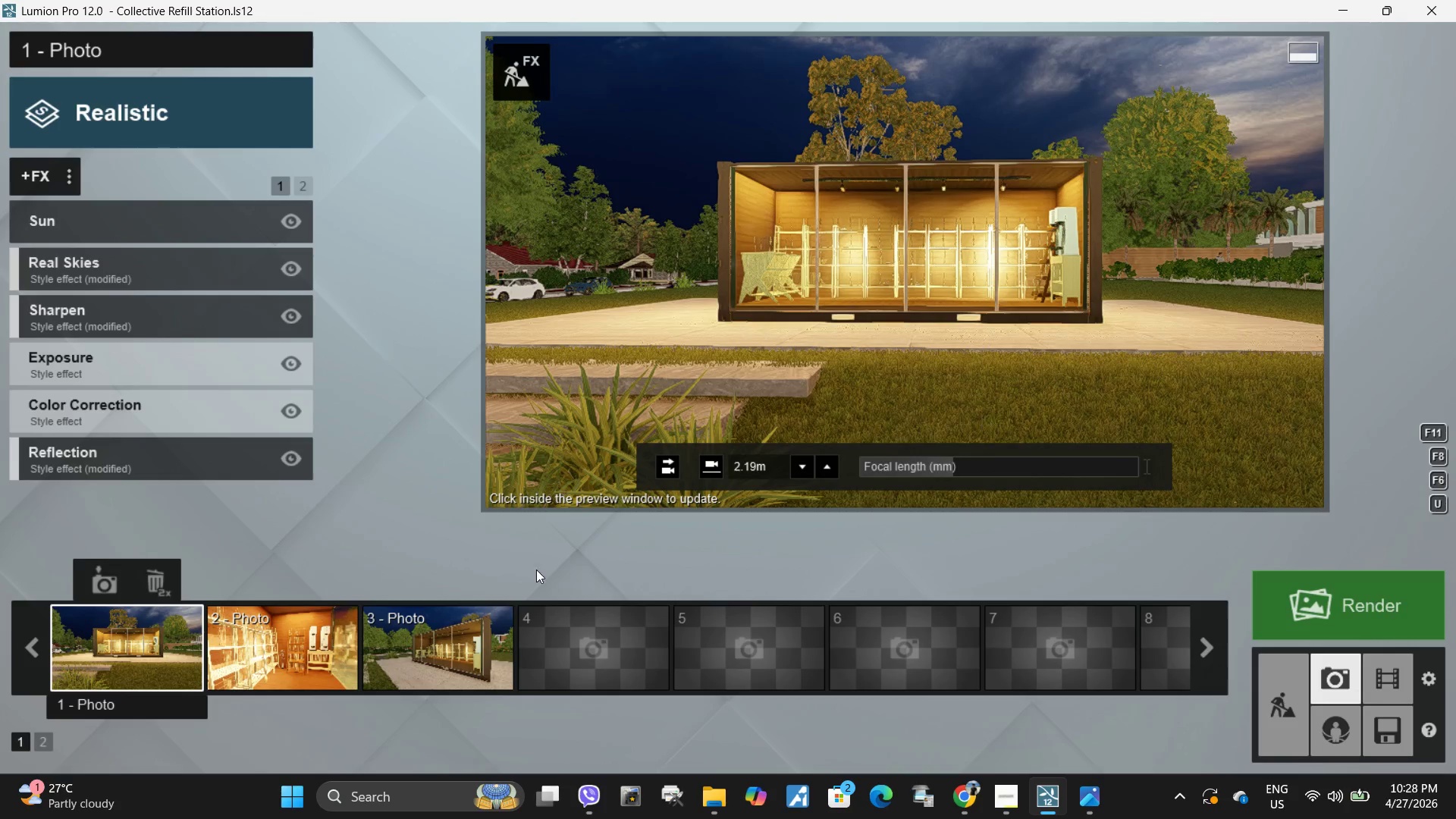 
left_click([442, 658])
 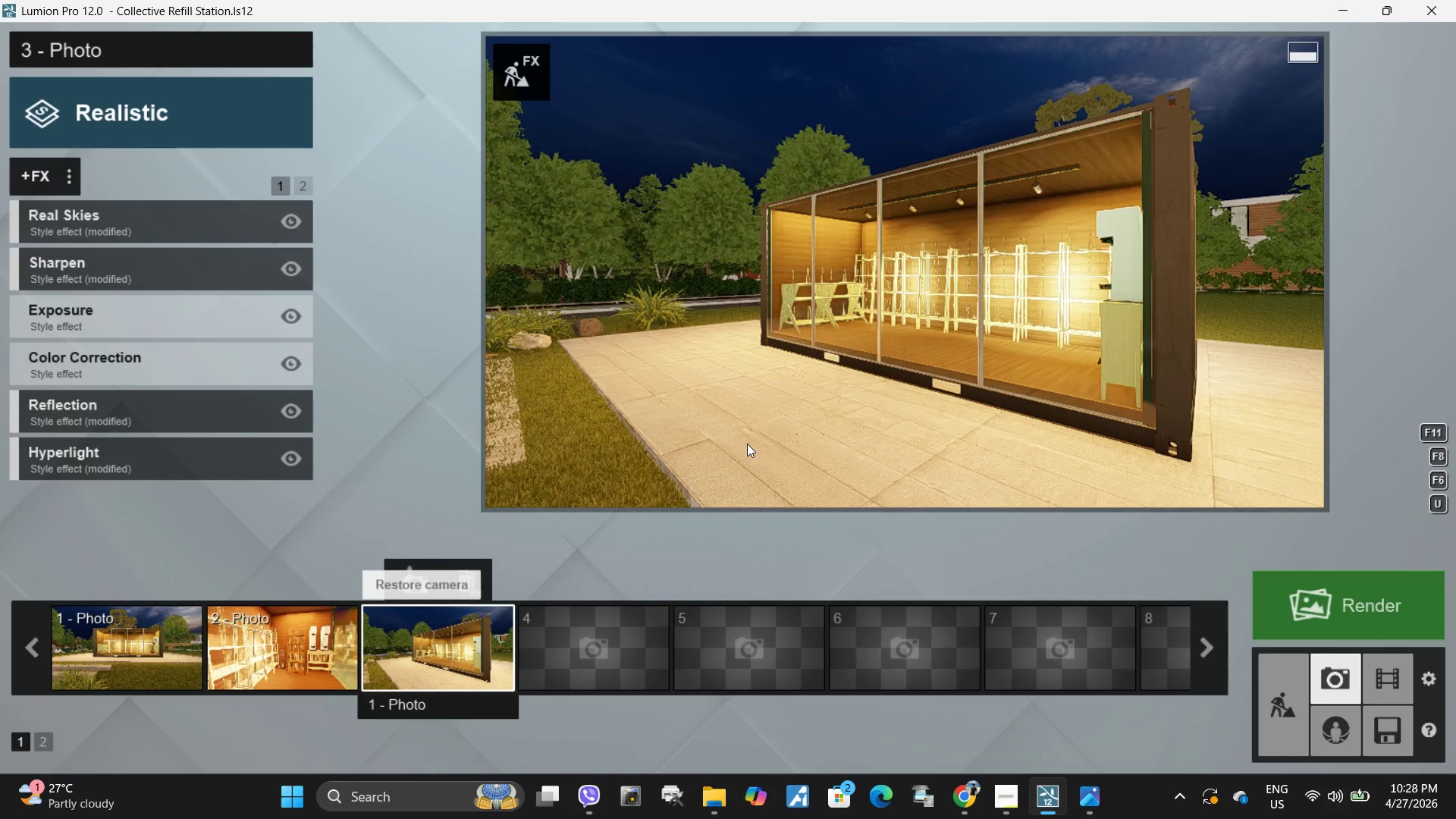 
left_click([747, 444])
 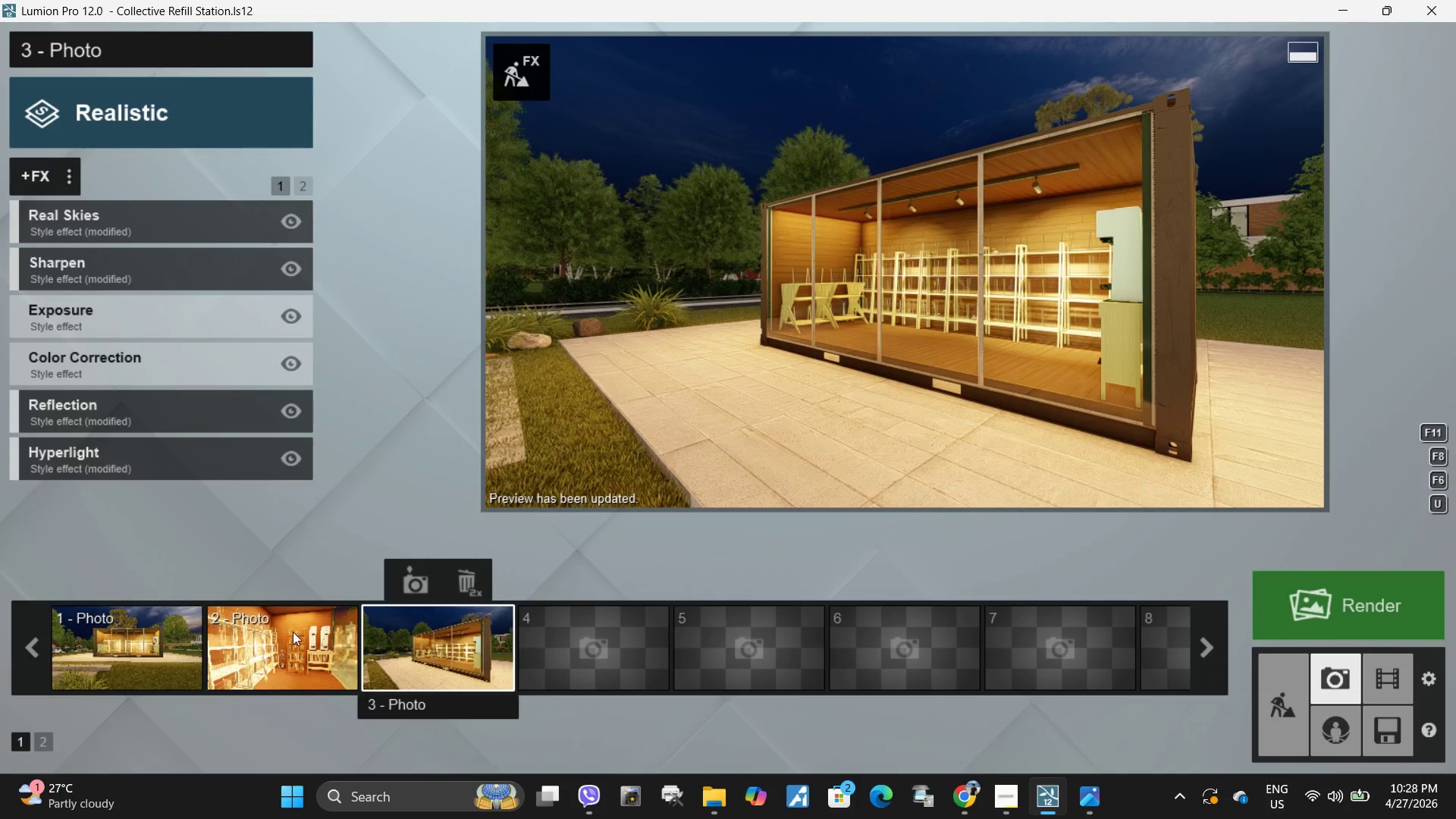 
wait(5.52)
 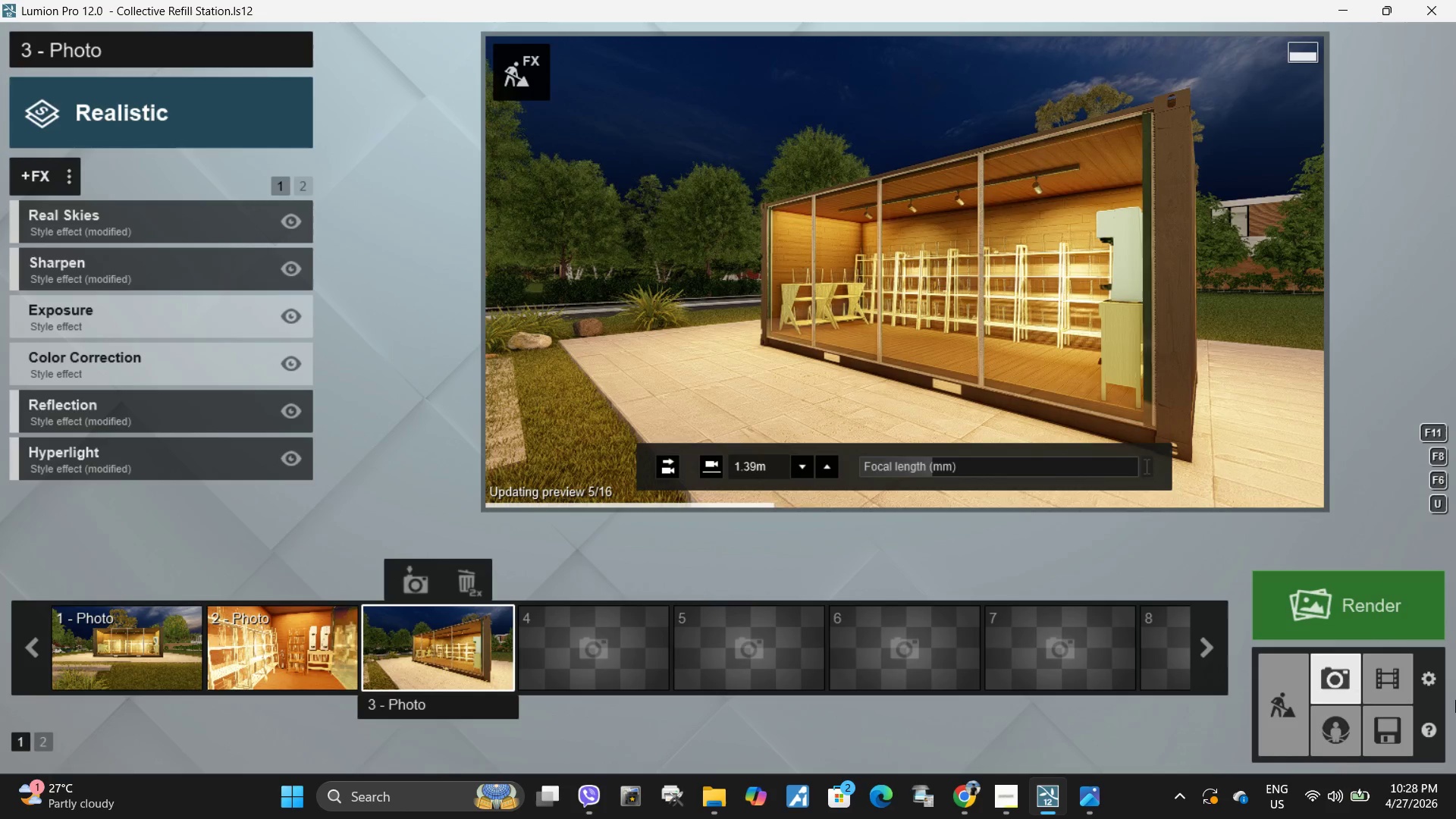 
left_click([145, 642])
 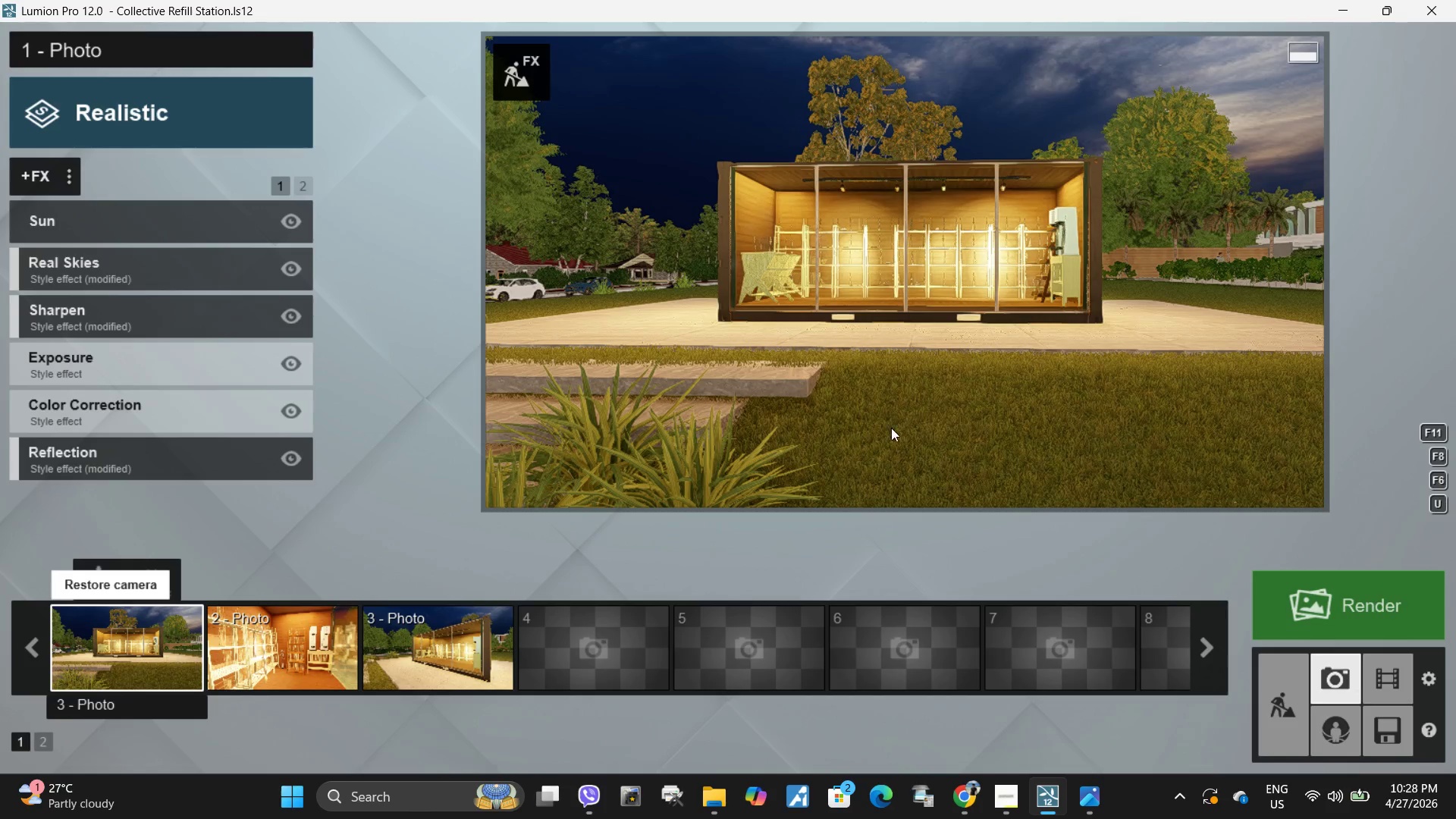 
left_click([907, 393])
 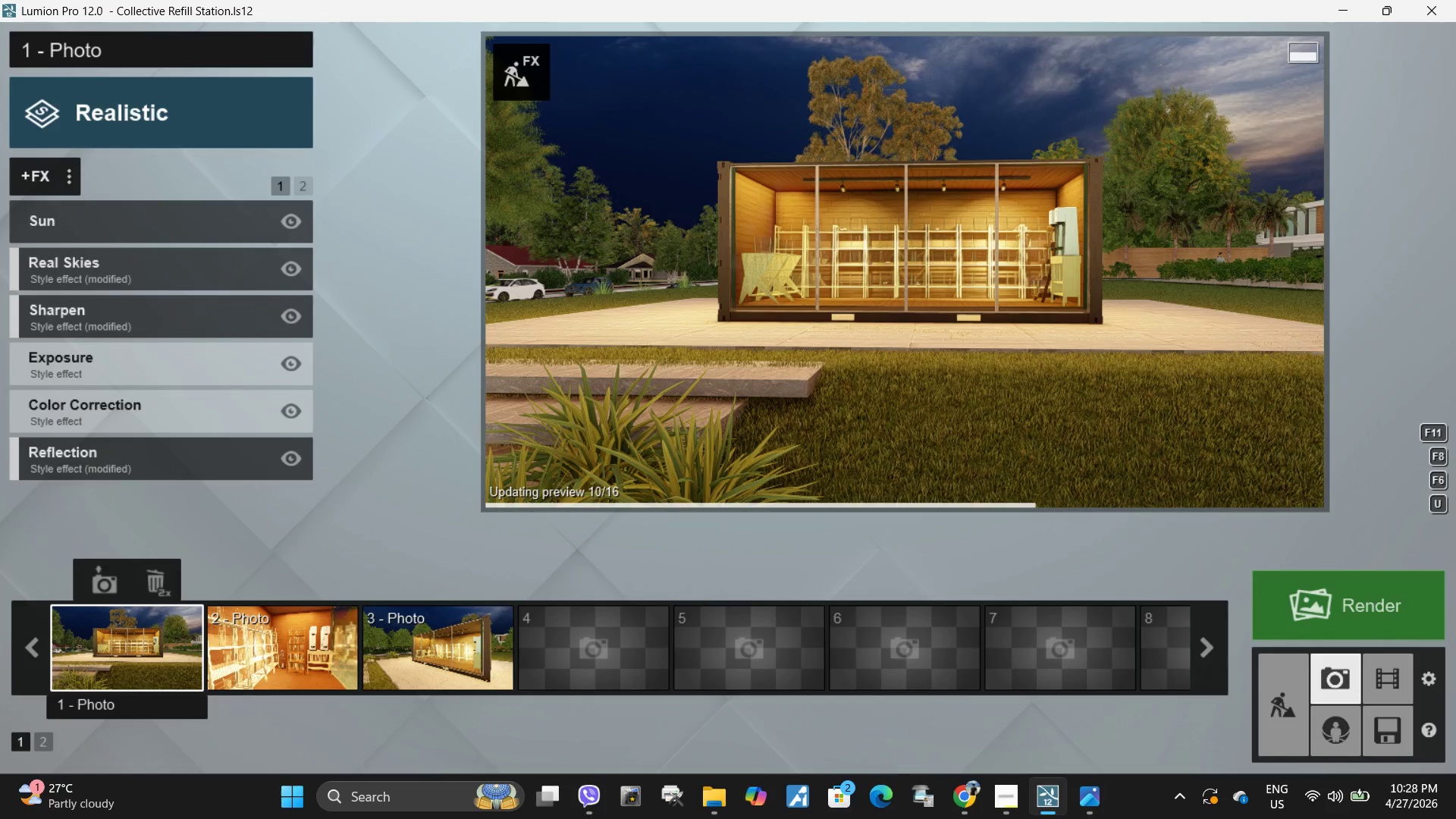 
left_click([1020, 807])